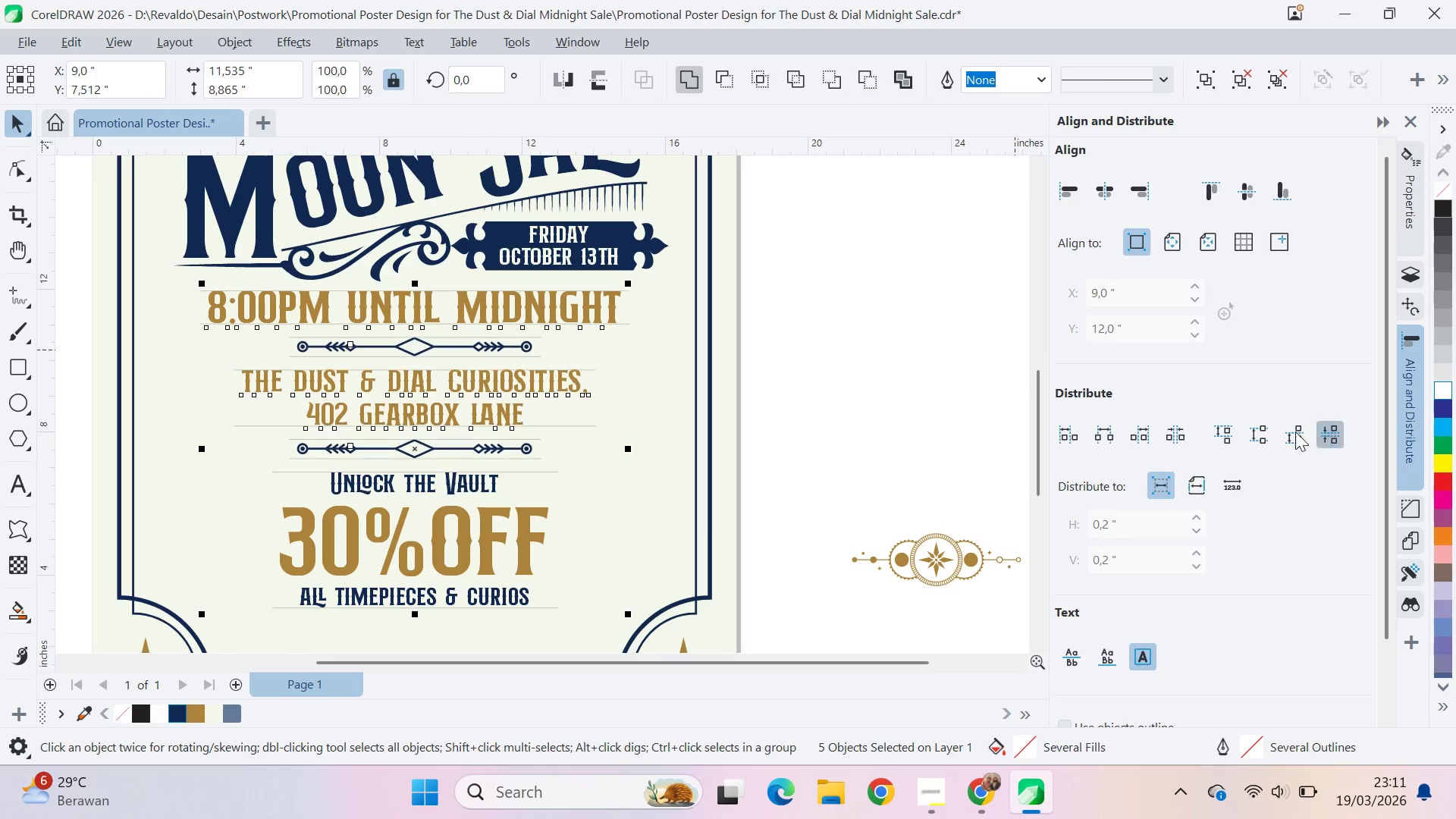 
key(Control+G)
 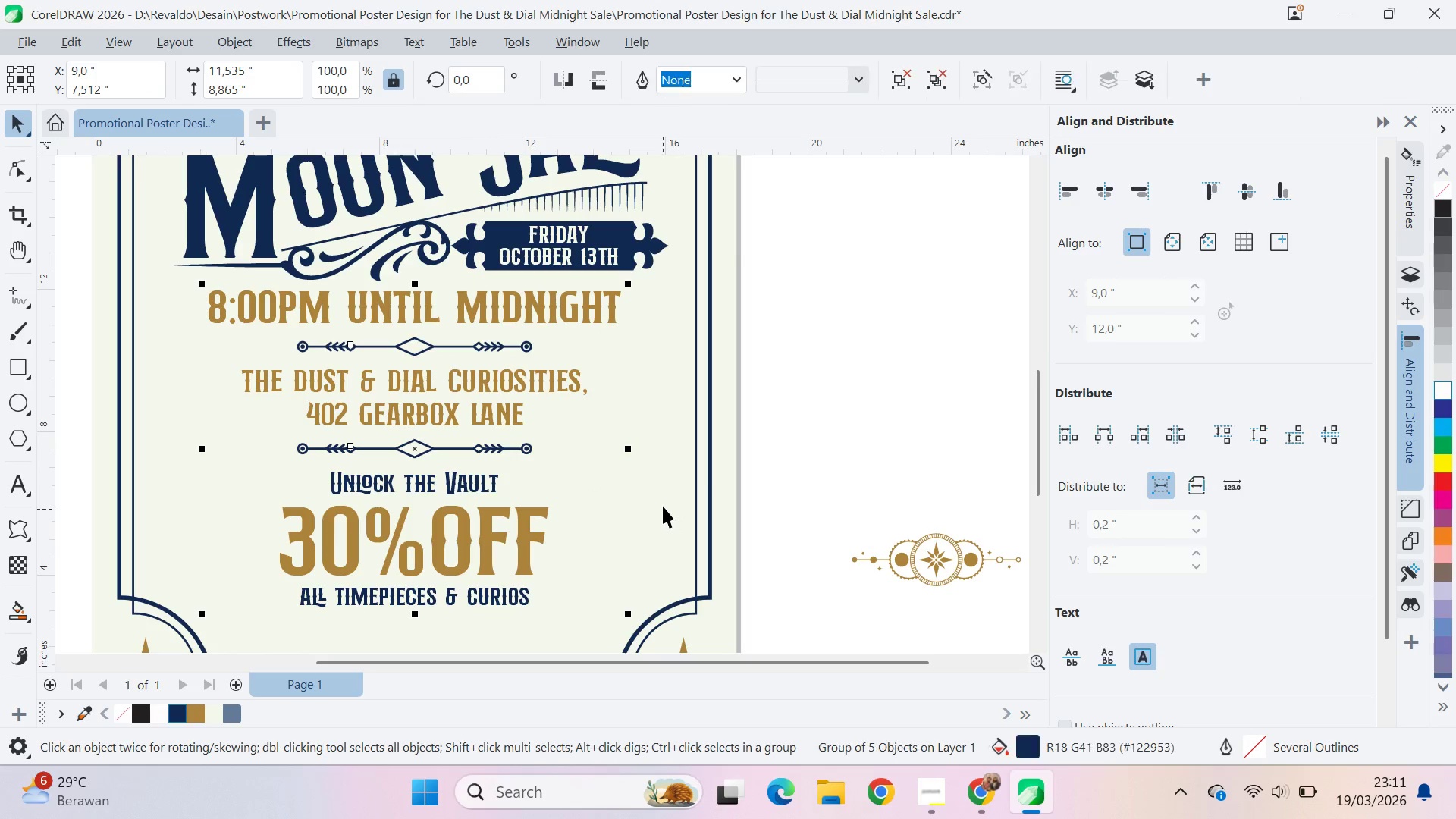 
key(Q)
 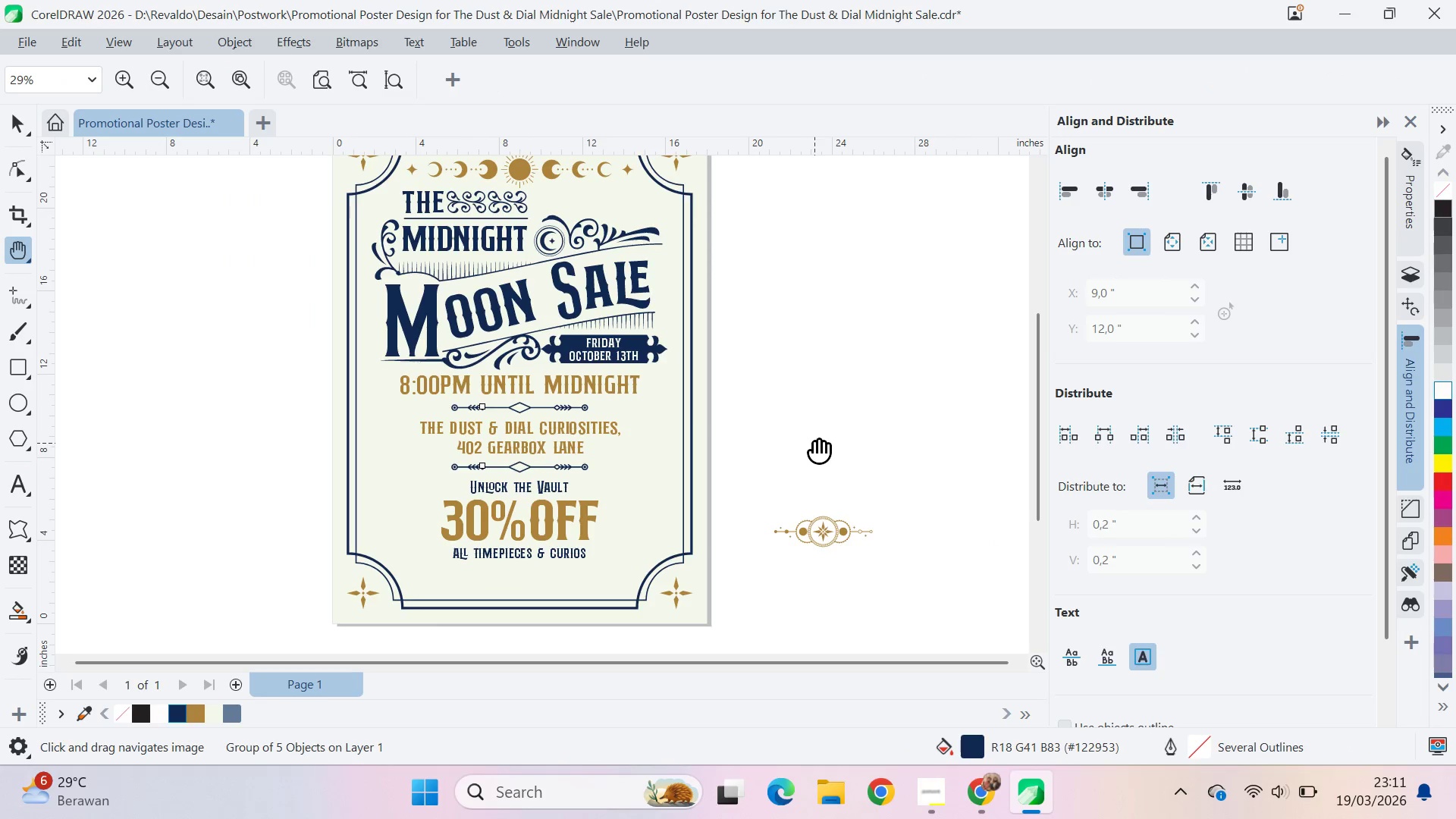 
left_click_drag(start_coordinate=[814, 443], to_coordinate=[784, 369])
 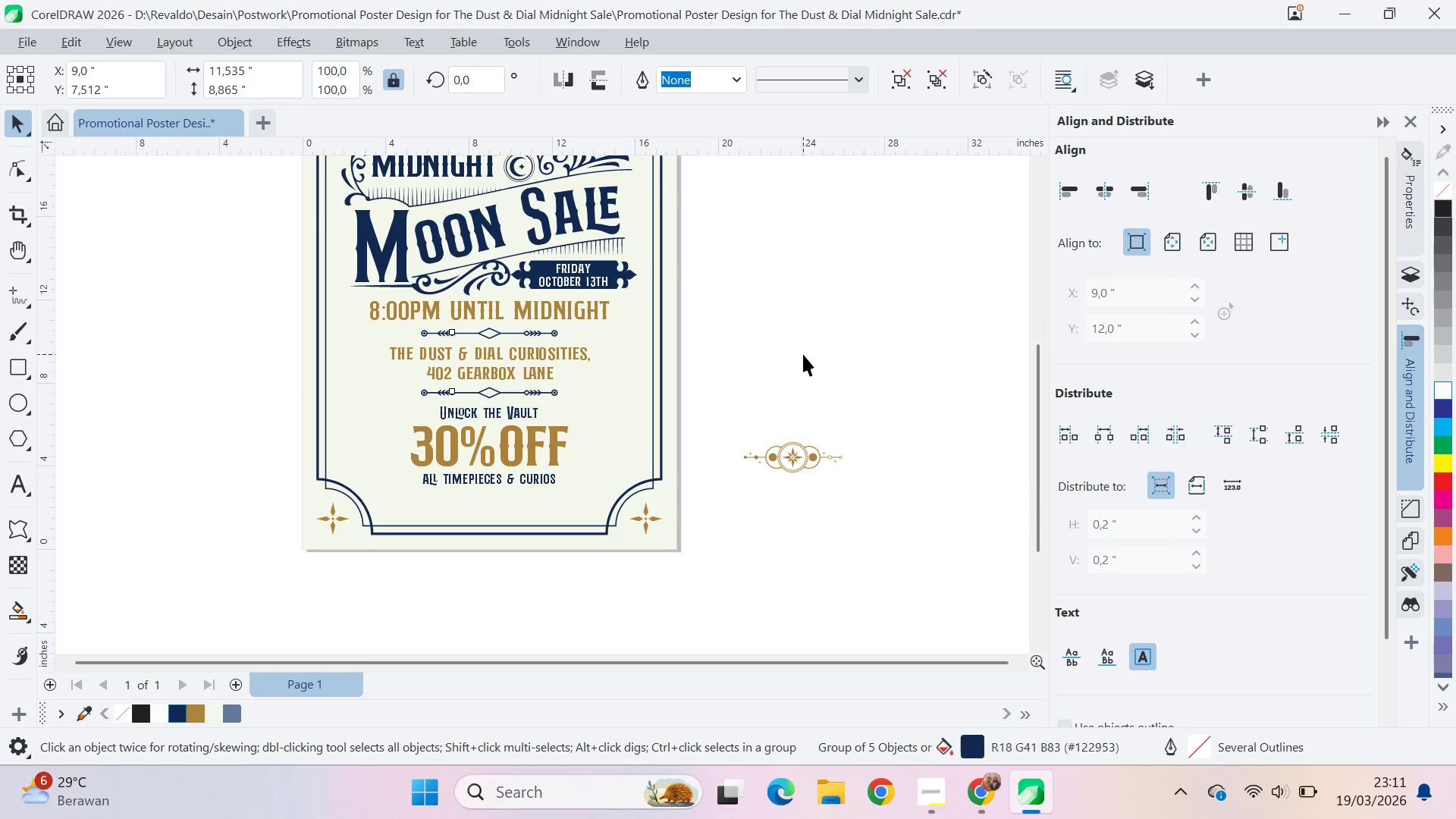 
scroll: coordinate [673, 487], scroll_direction: down, amount: 4.0
 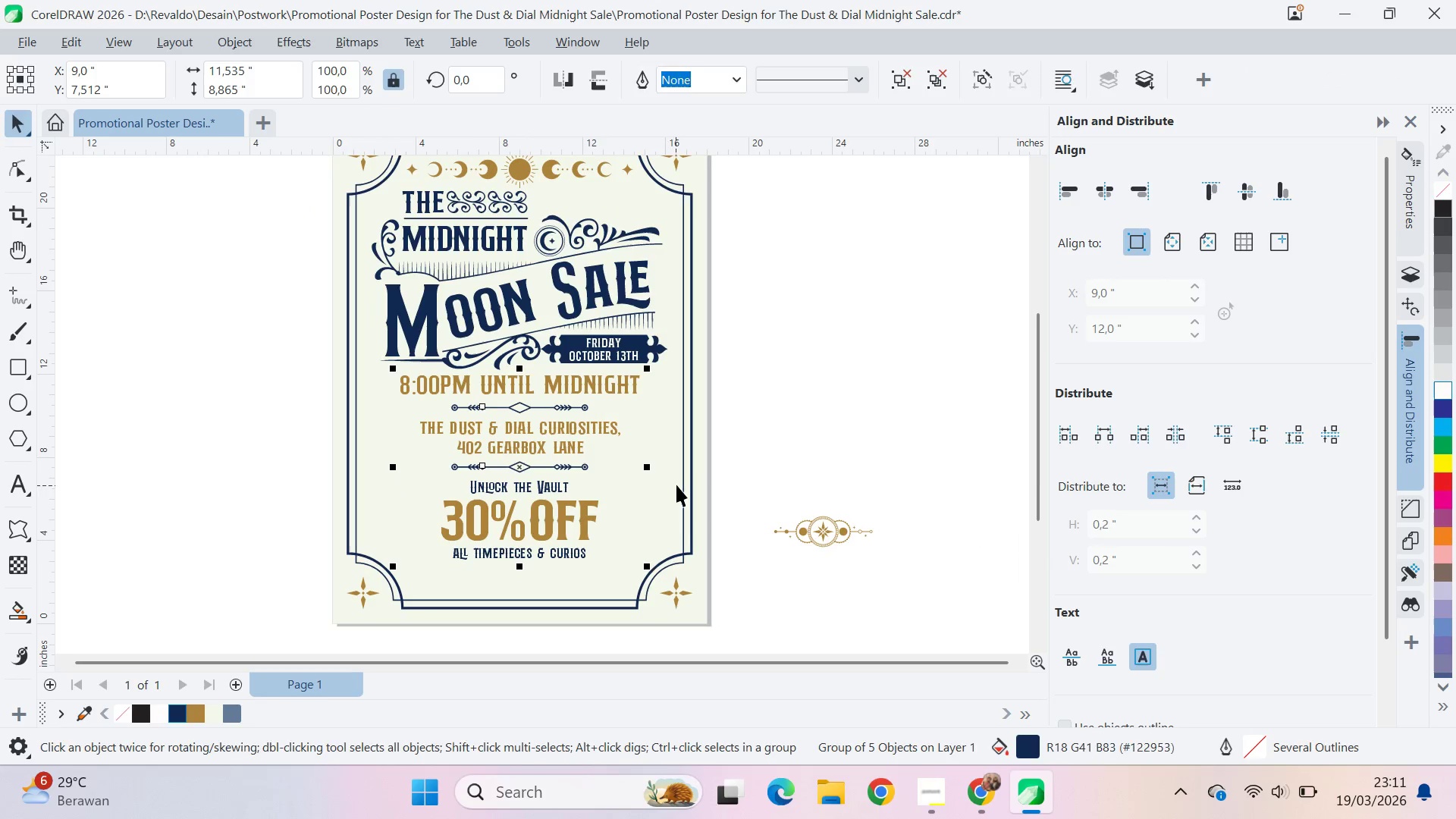 
key(V)
 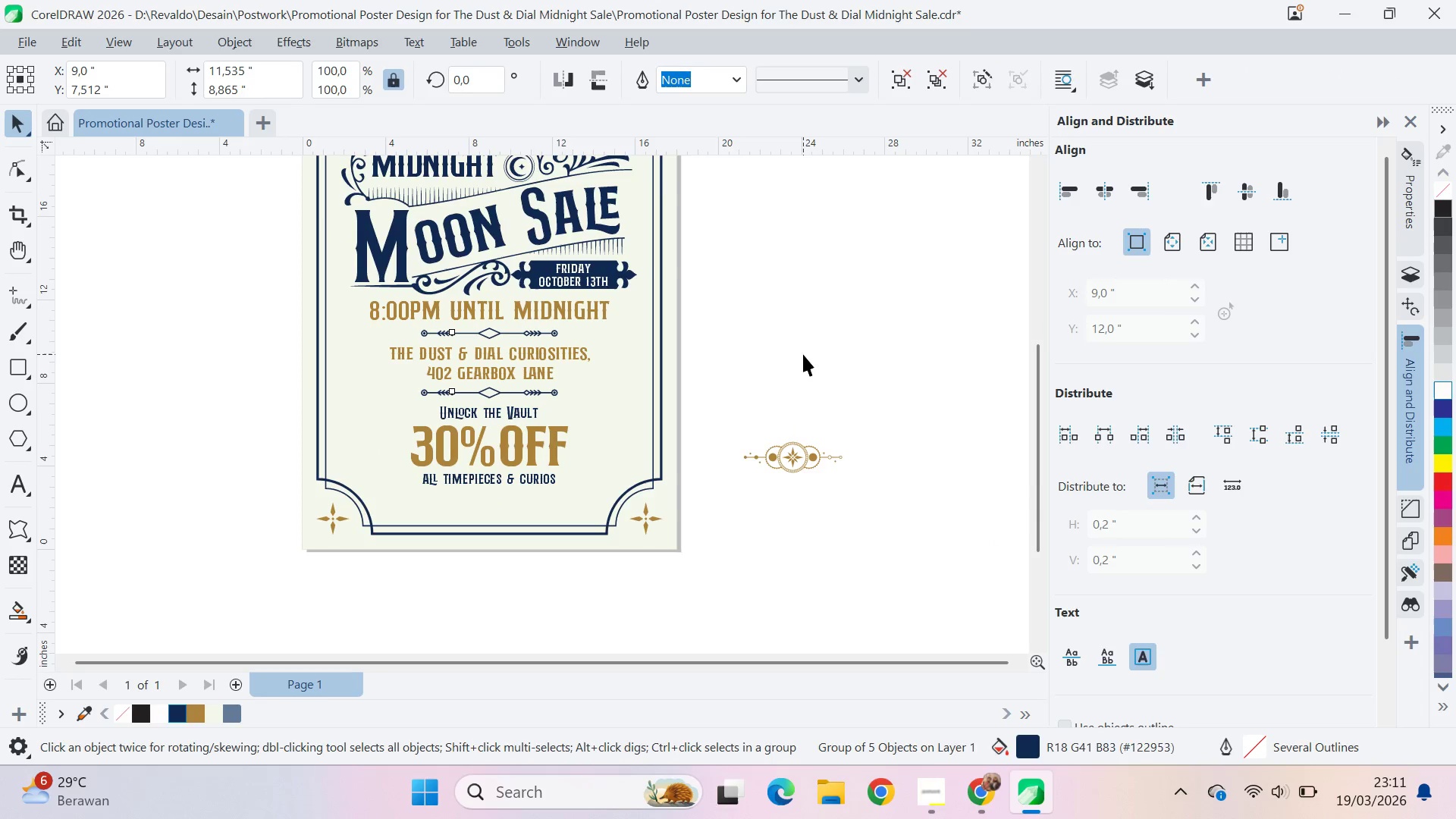 
double_click([803, 354])
 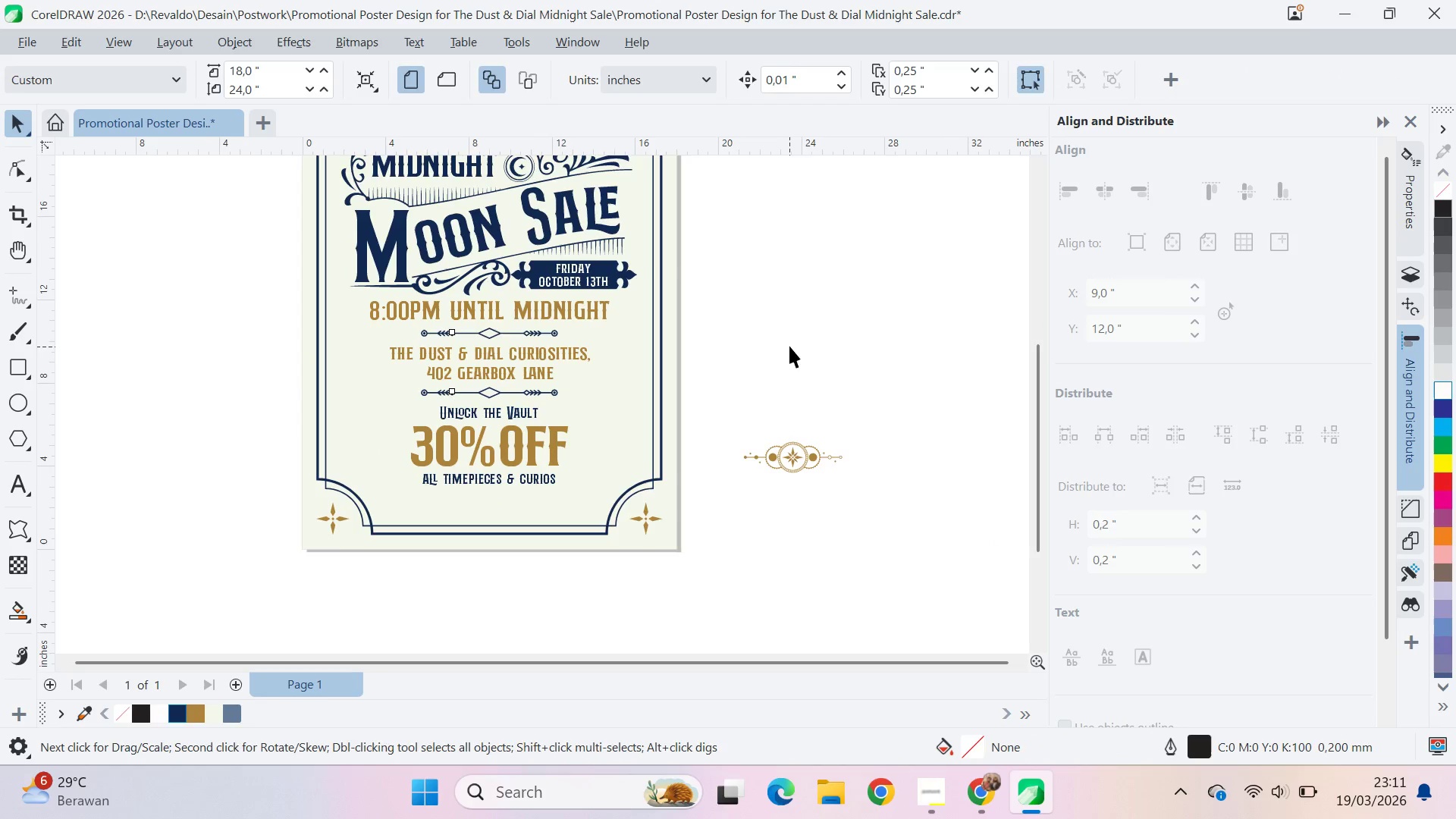 
key(Q)
 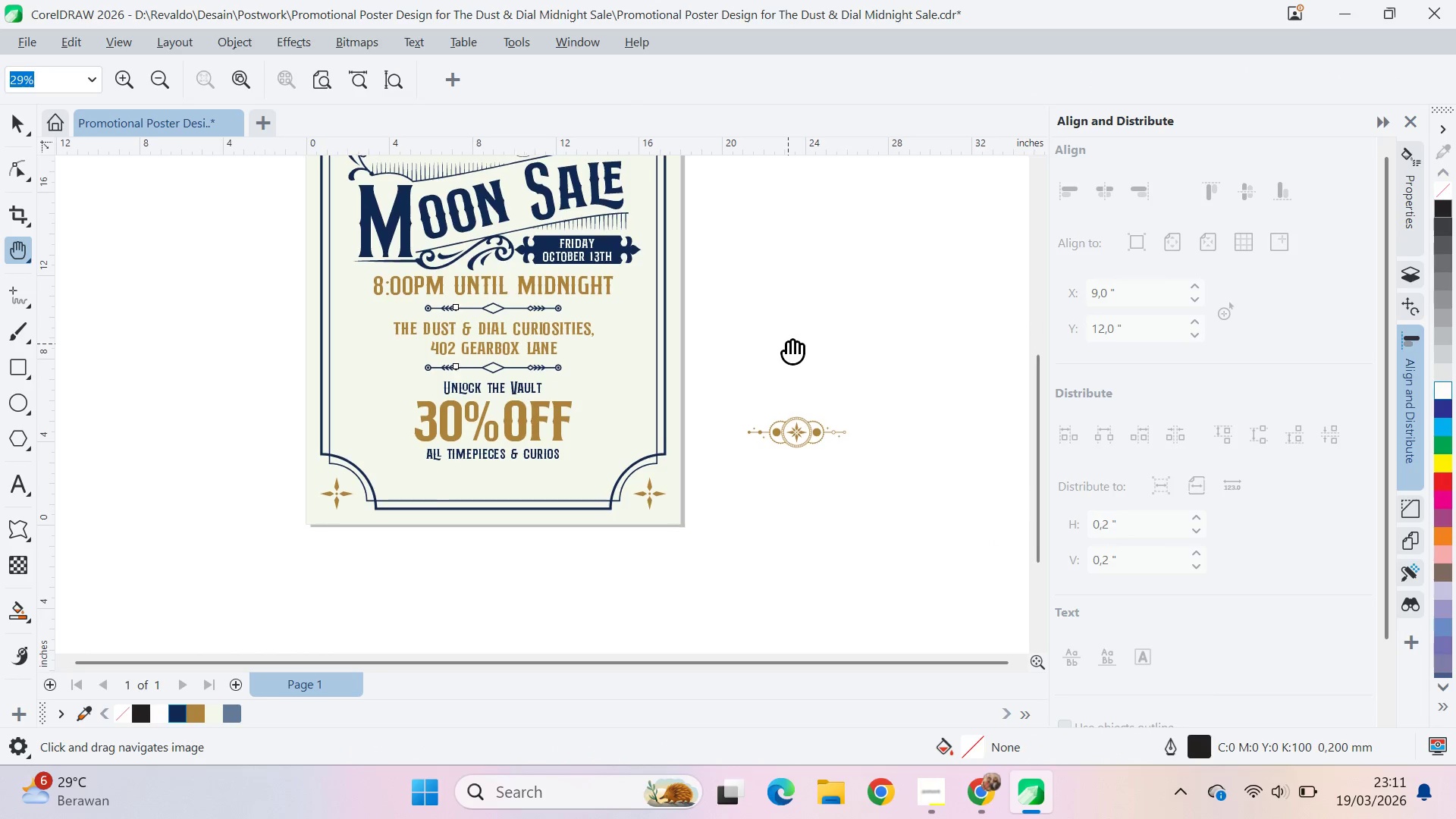 
left_click_drag(start_coordinate=[788, 344], to_coordinate=[788, 491])
 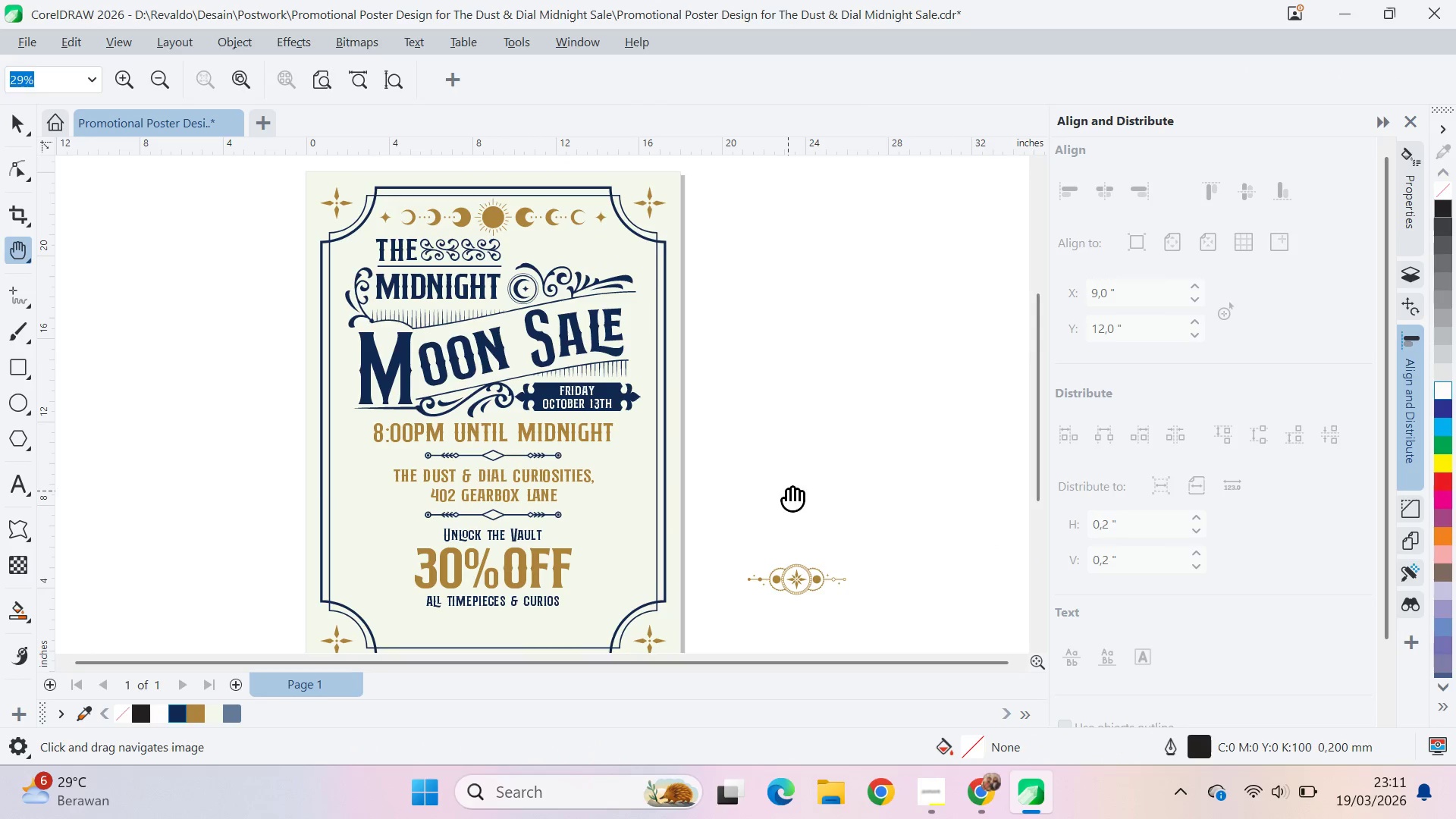 
key(V)
 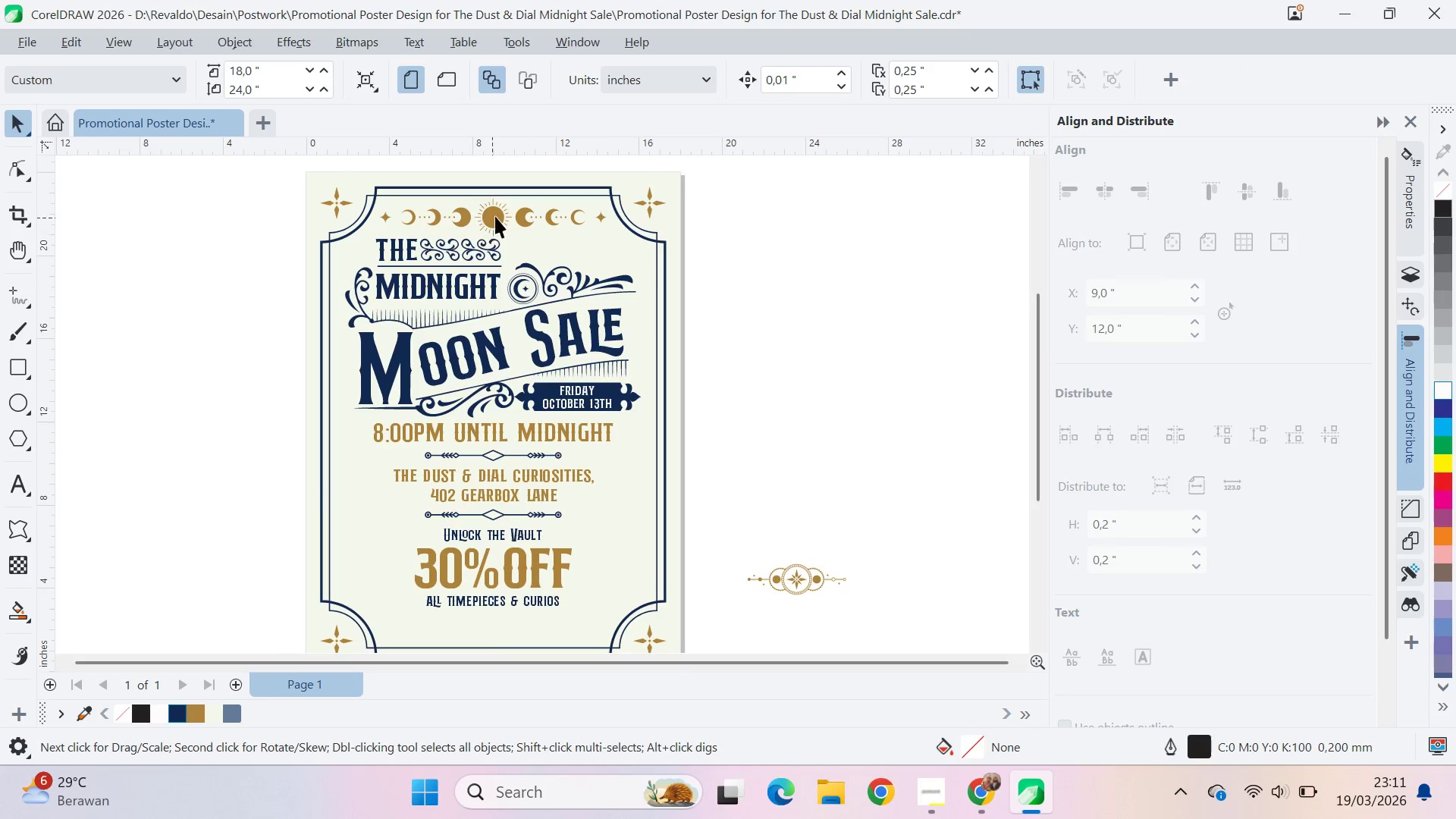 
left_click_drag(start_coordinate=[496, 215], to_coordinate=[510, 626])
 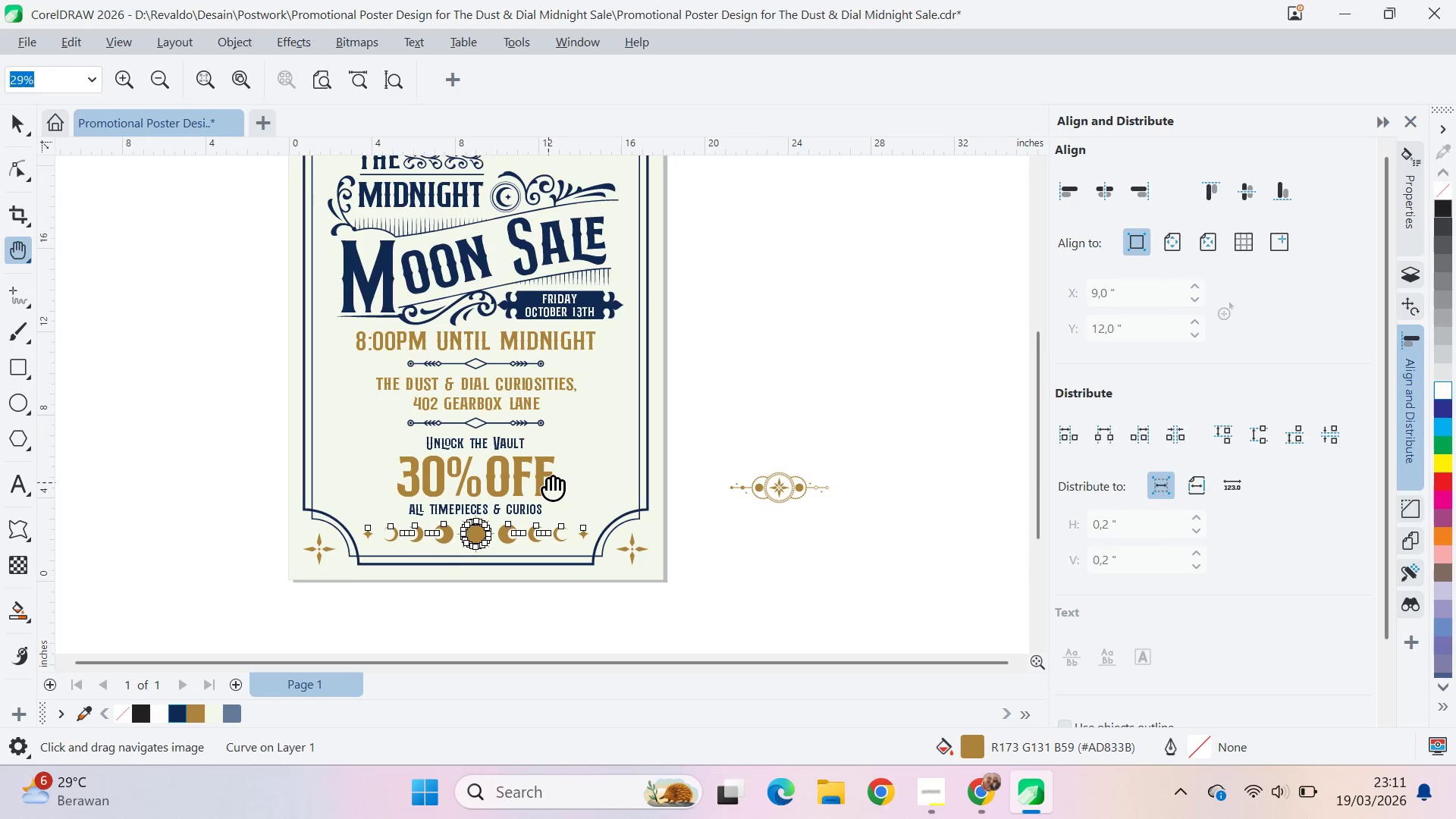 
hold_key(key=ShiftLeft, duration=1.5)
 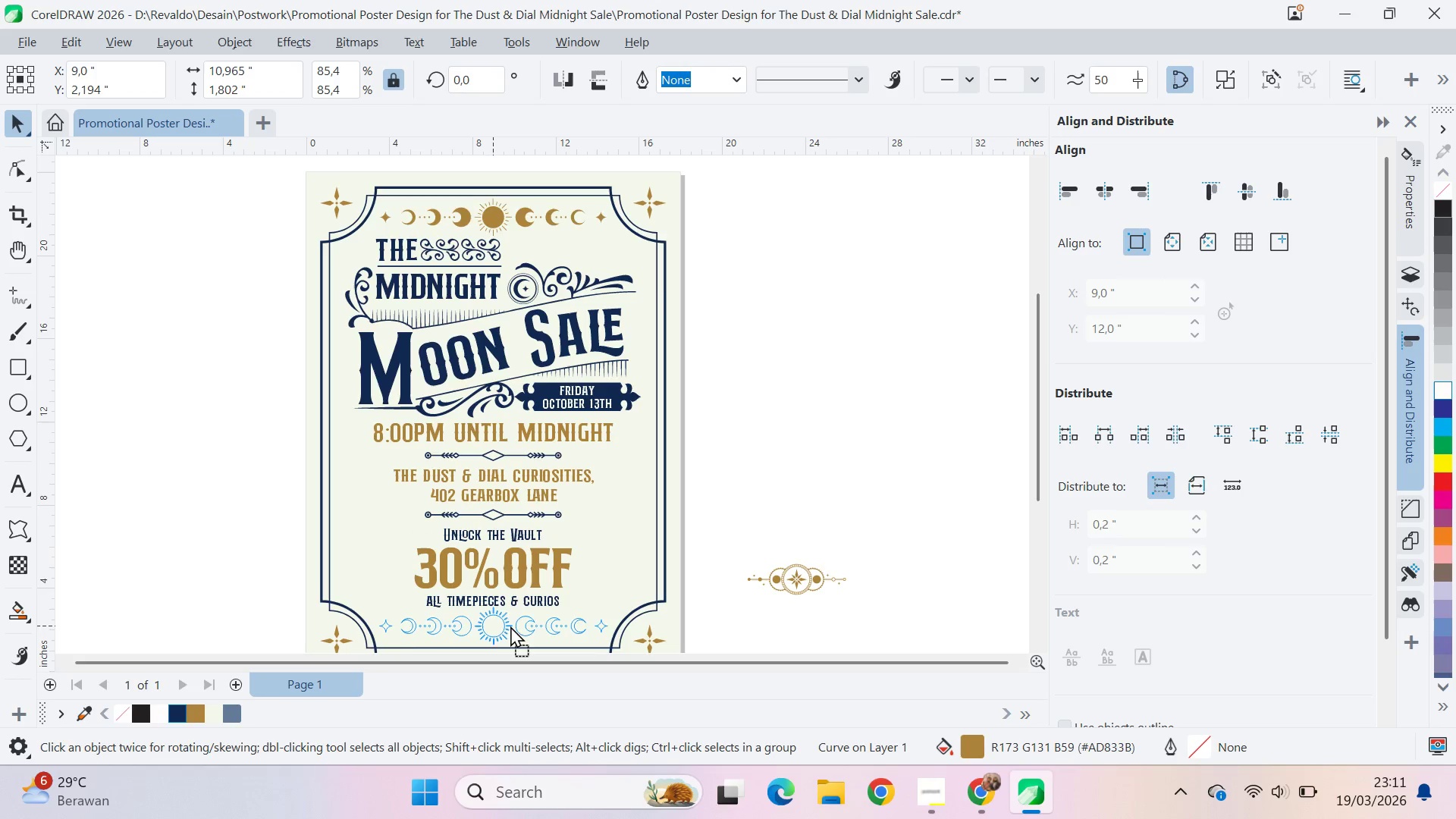 
hold_key(key=ShiftLeft, duration=0.64)
 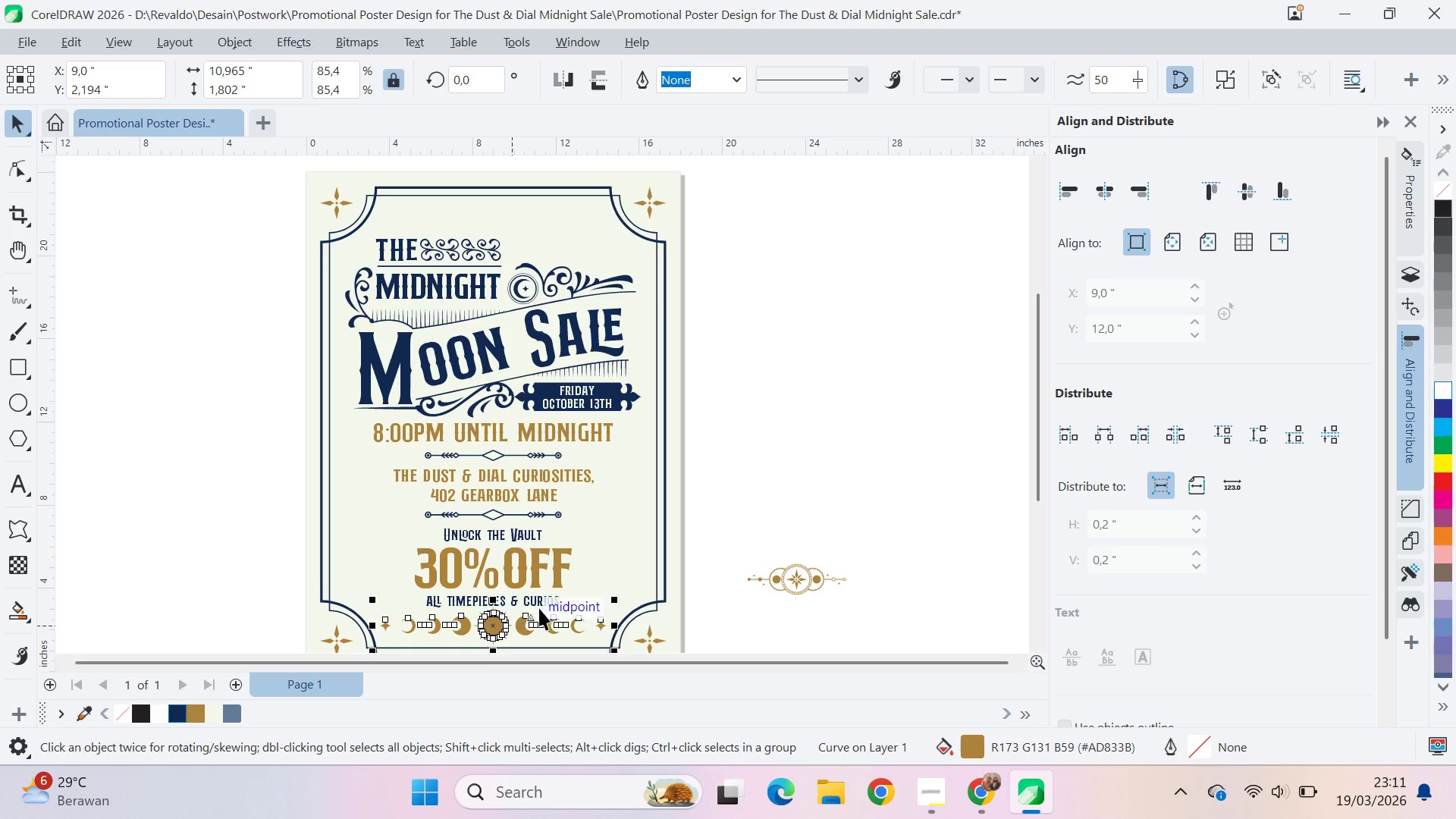 
key(Q)
 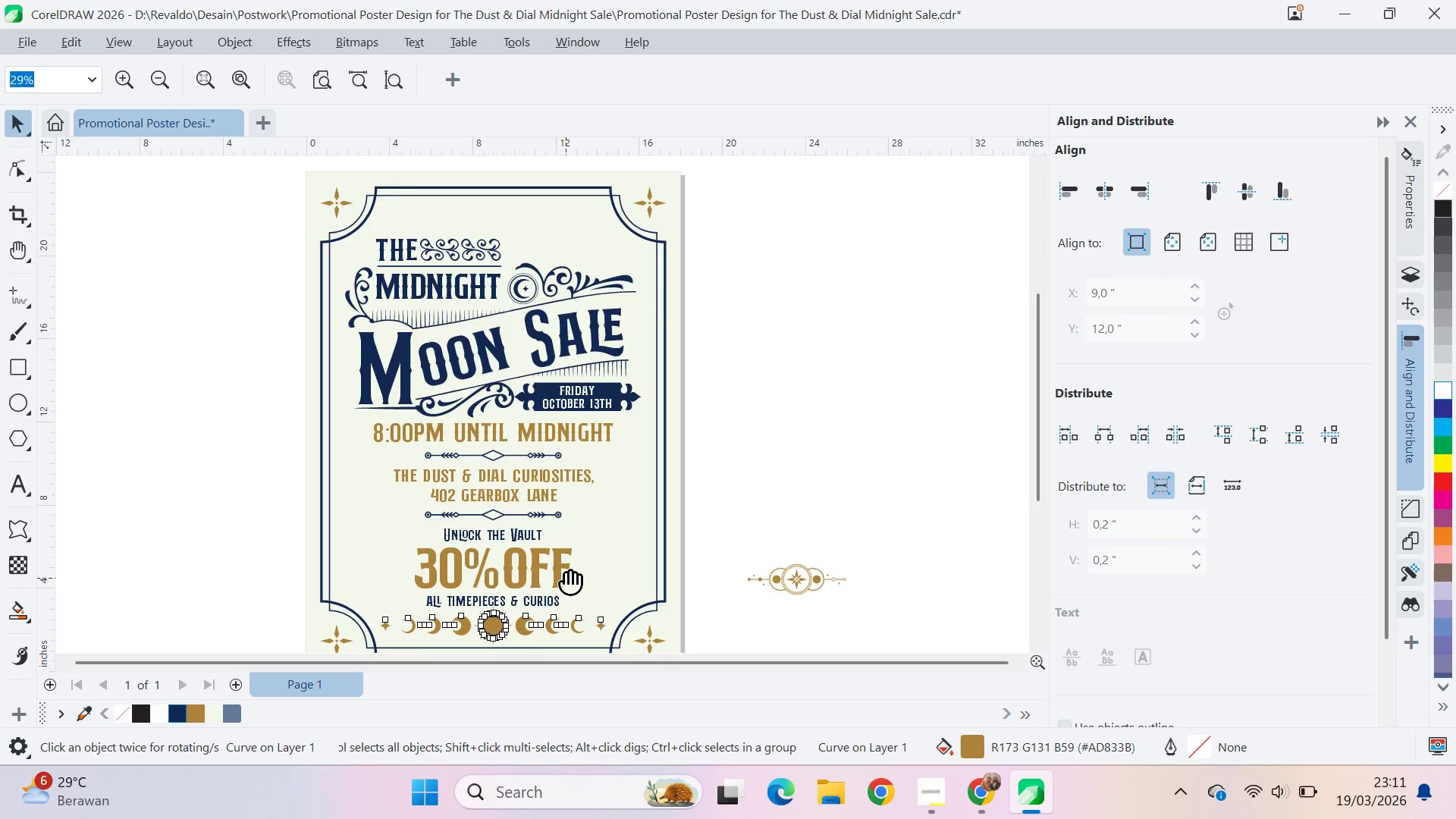 
left_click_drag(start_coordinate=[566, 574], to_coordinate=[548, 480])
 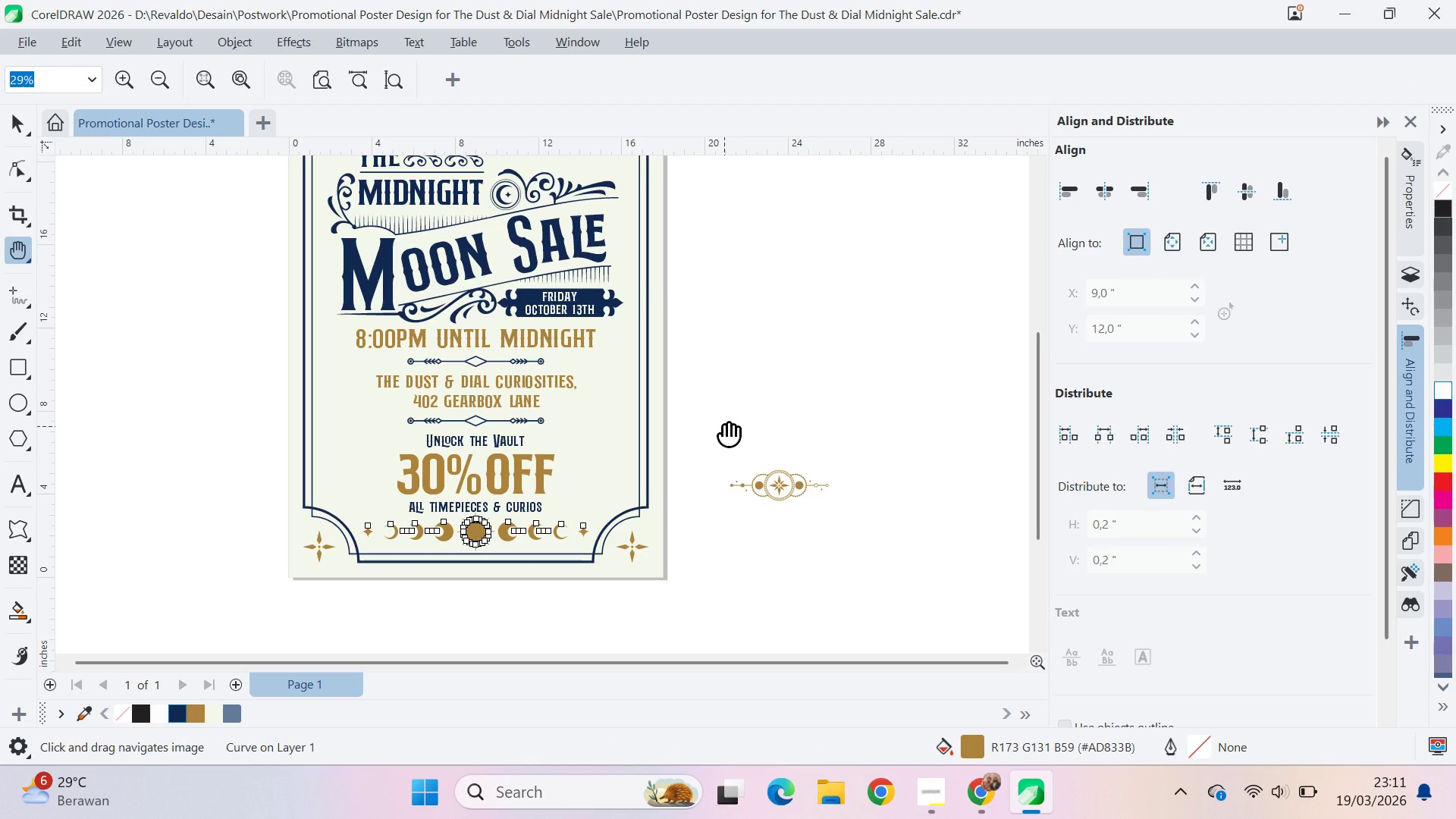 
wait(7.73)
 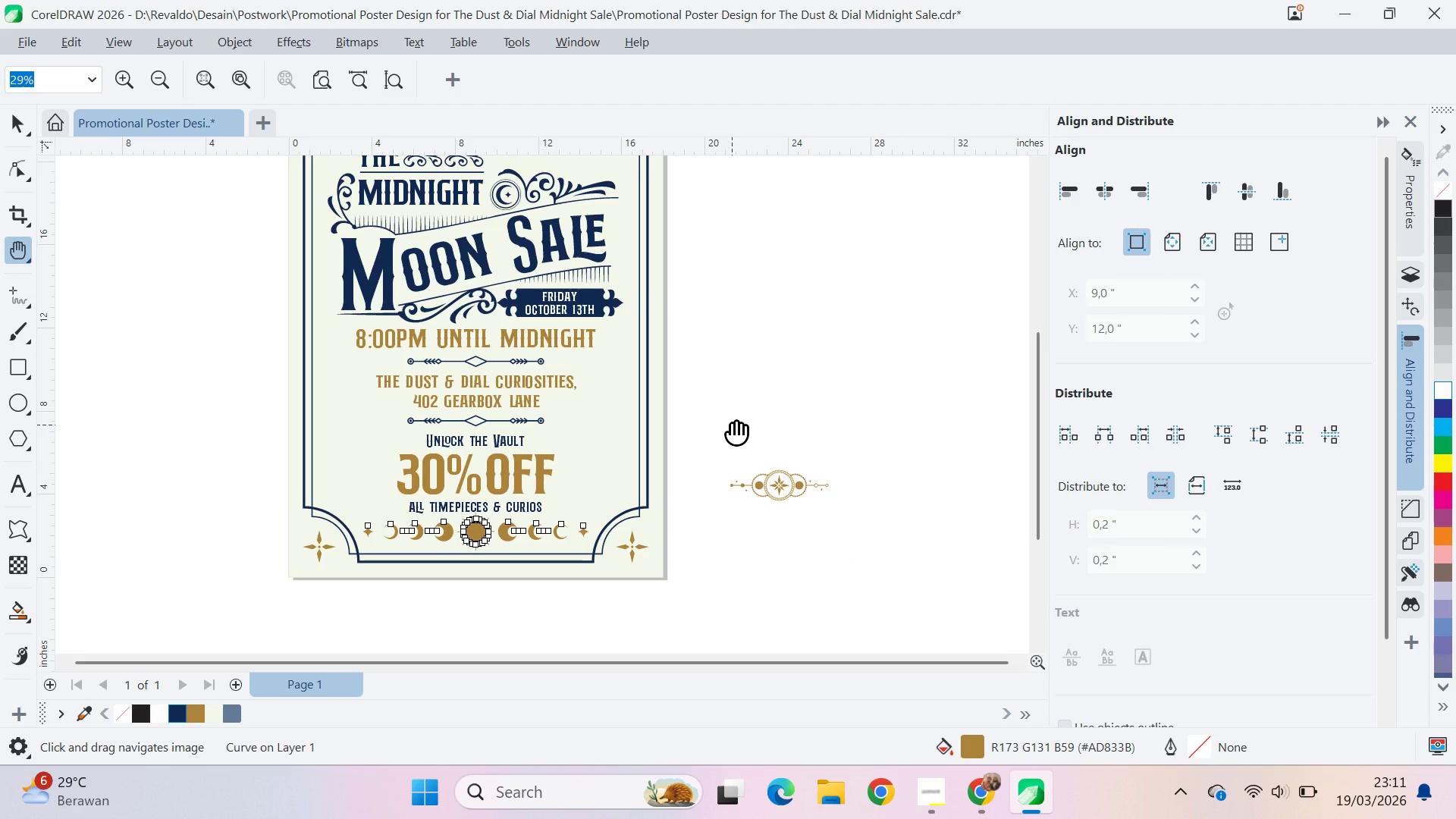 
left_click_drag(start_coordinate=[721, 429], to_coordinate=[731, 450])
 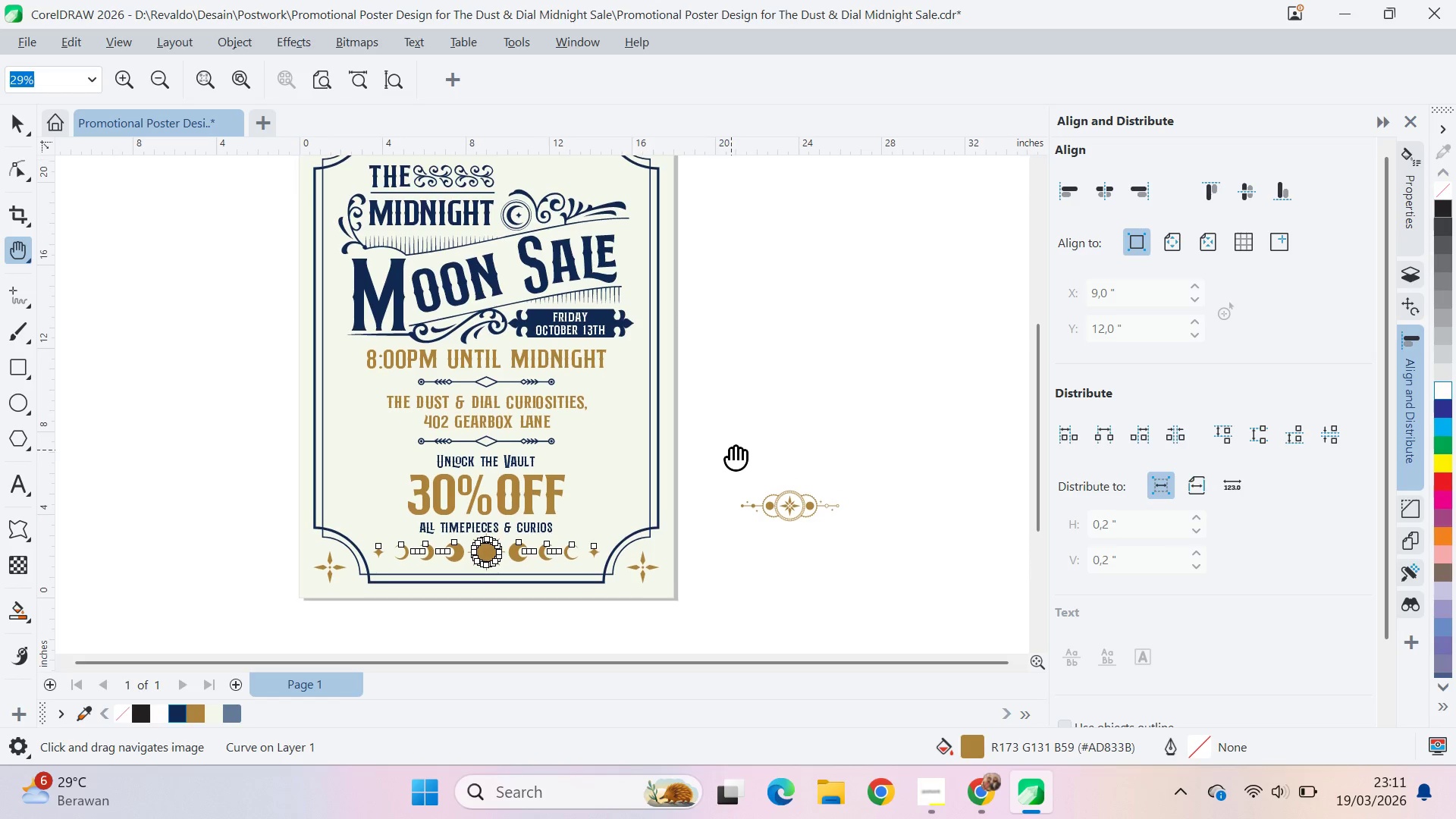 
key(Q)
 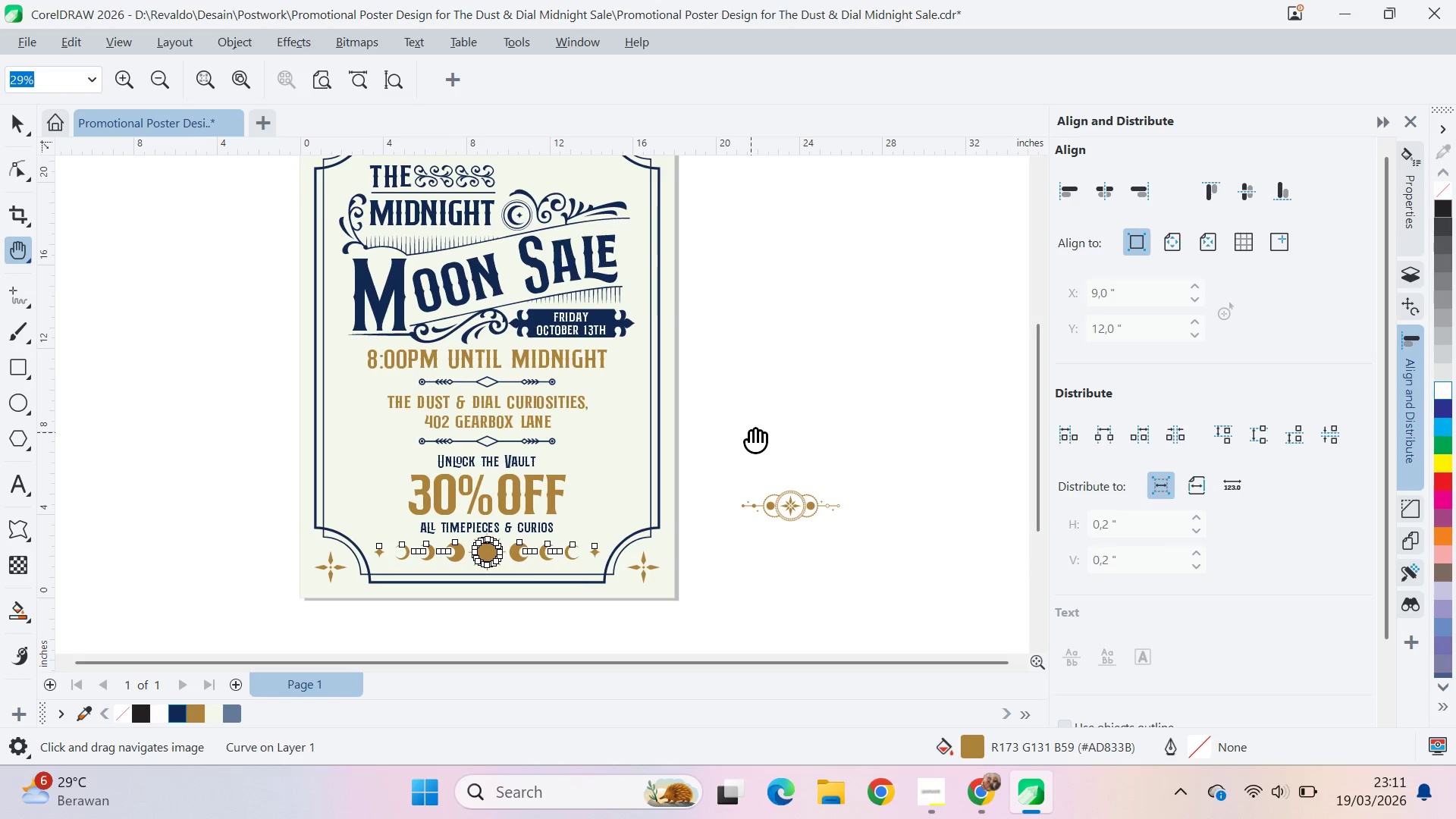 
key(V)
 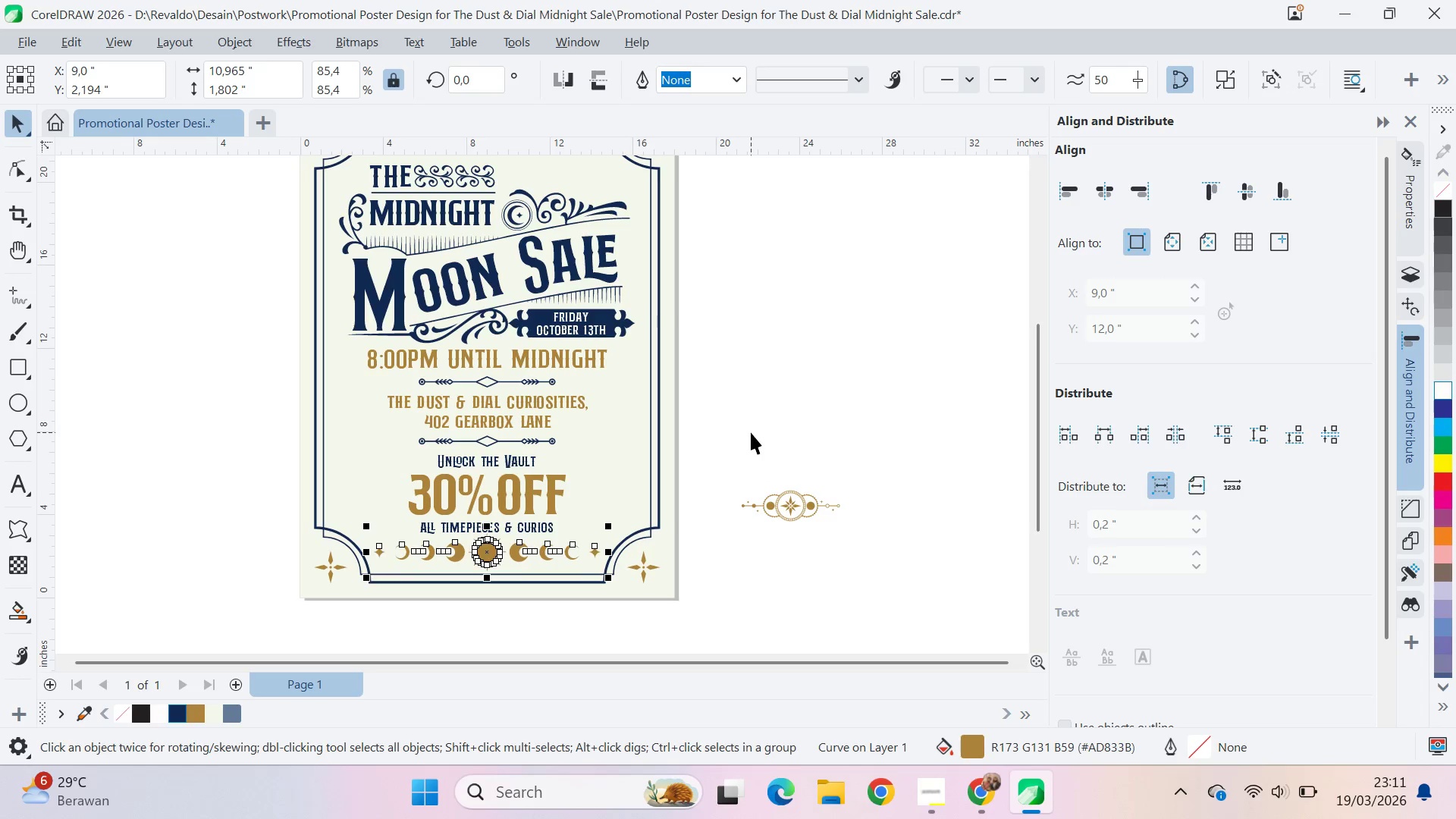 
left_click([751, 432])
 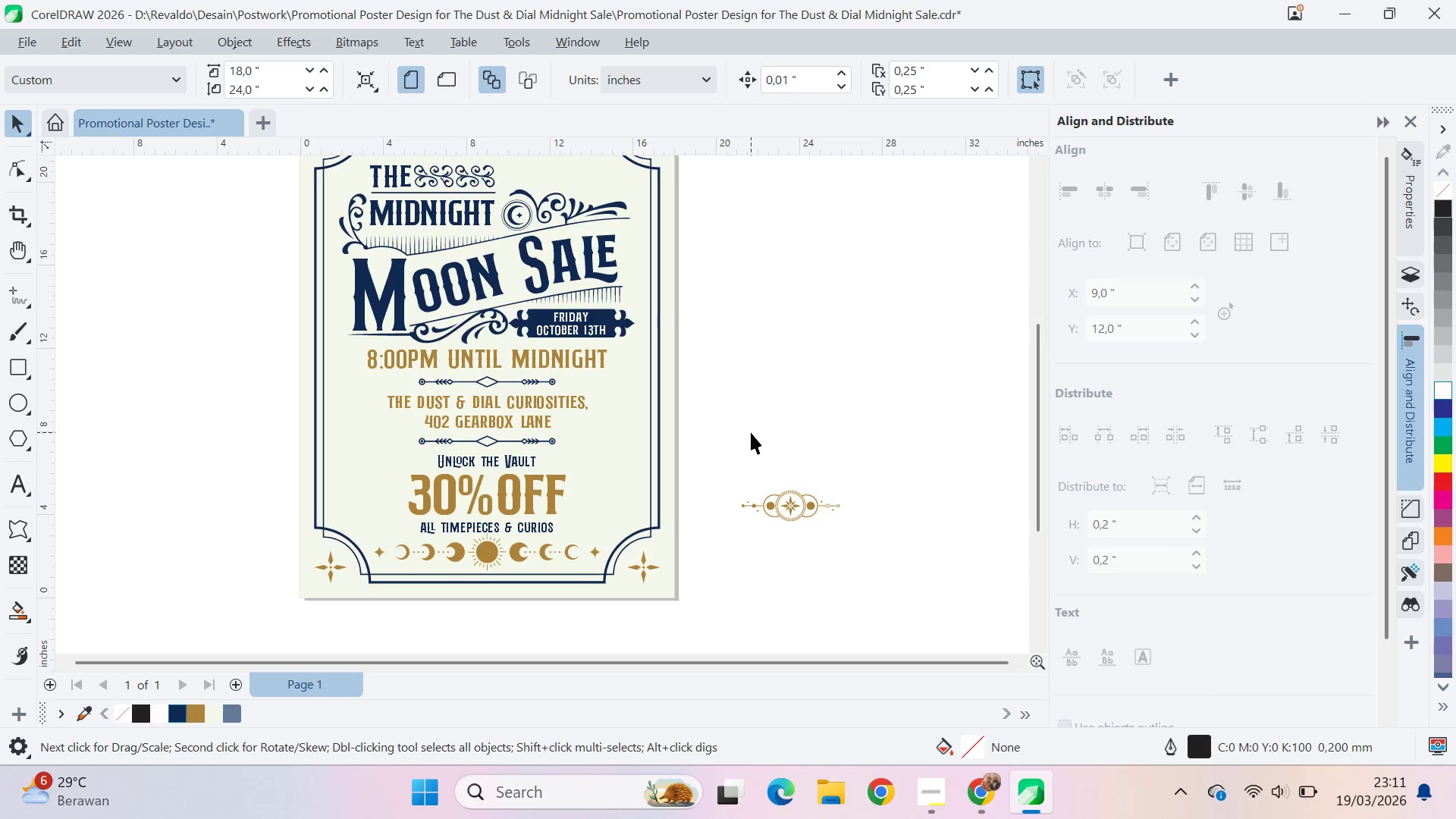 
key(Control+Z)
 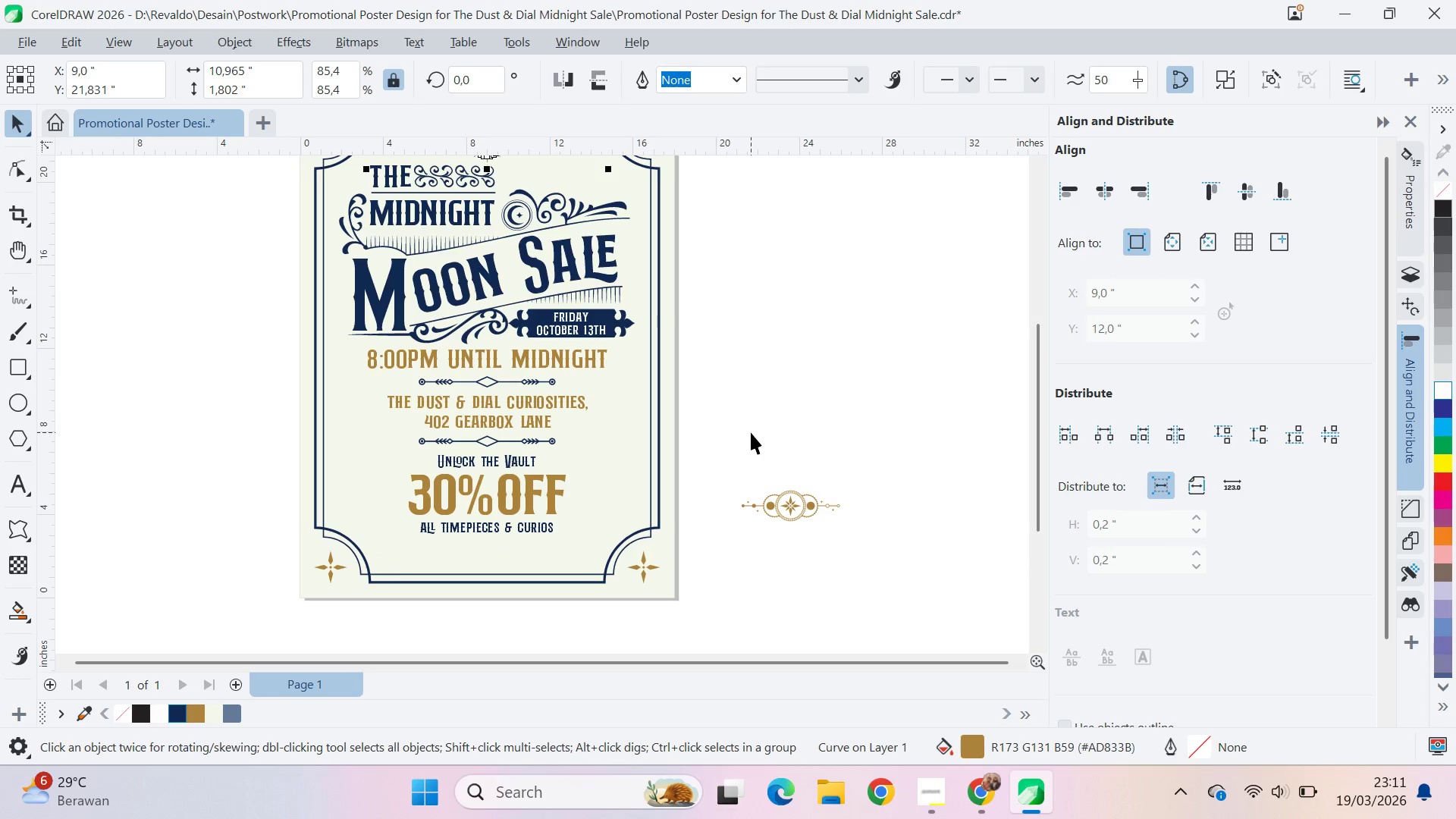 
left_click([751, 432])
 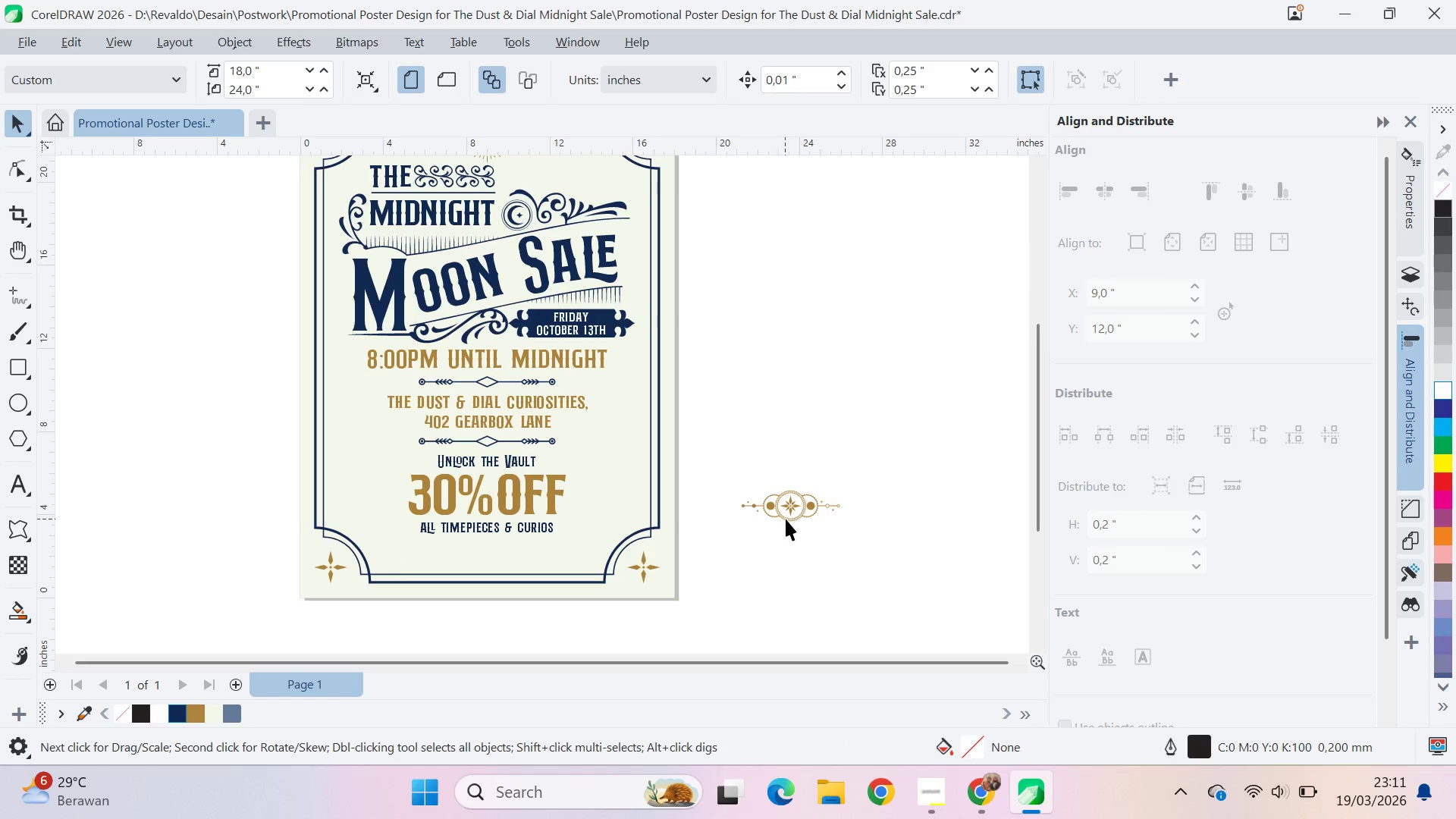 
left_click([794, 513])
 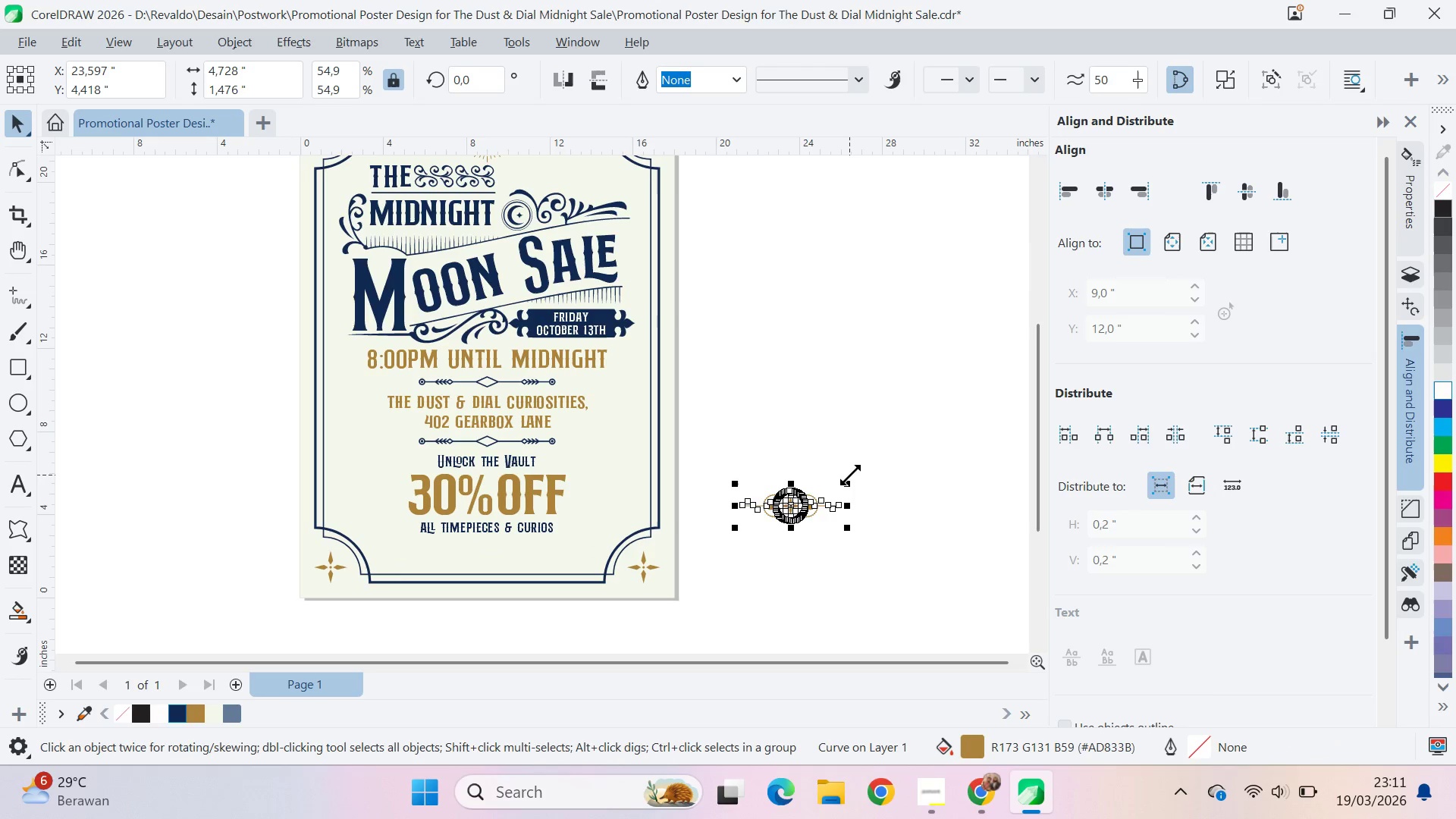 
hold_key(key=ShiftLeft, duration=0.45)
 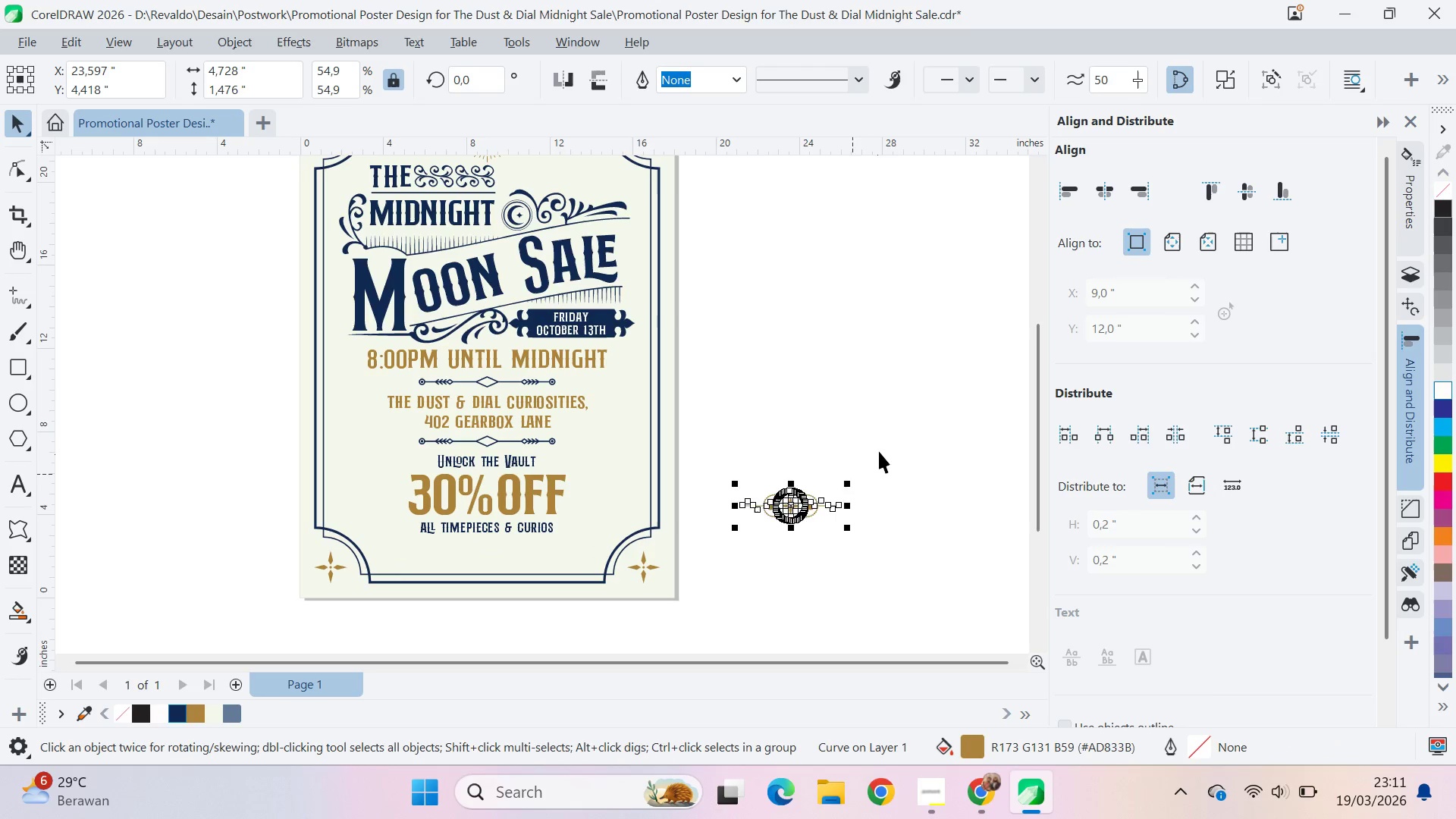 
left_click([879, 451])
 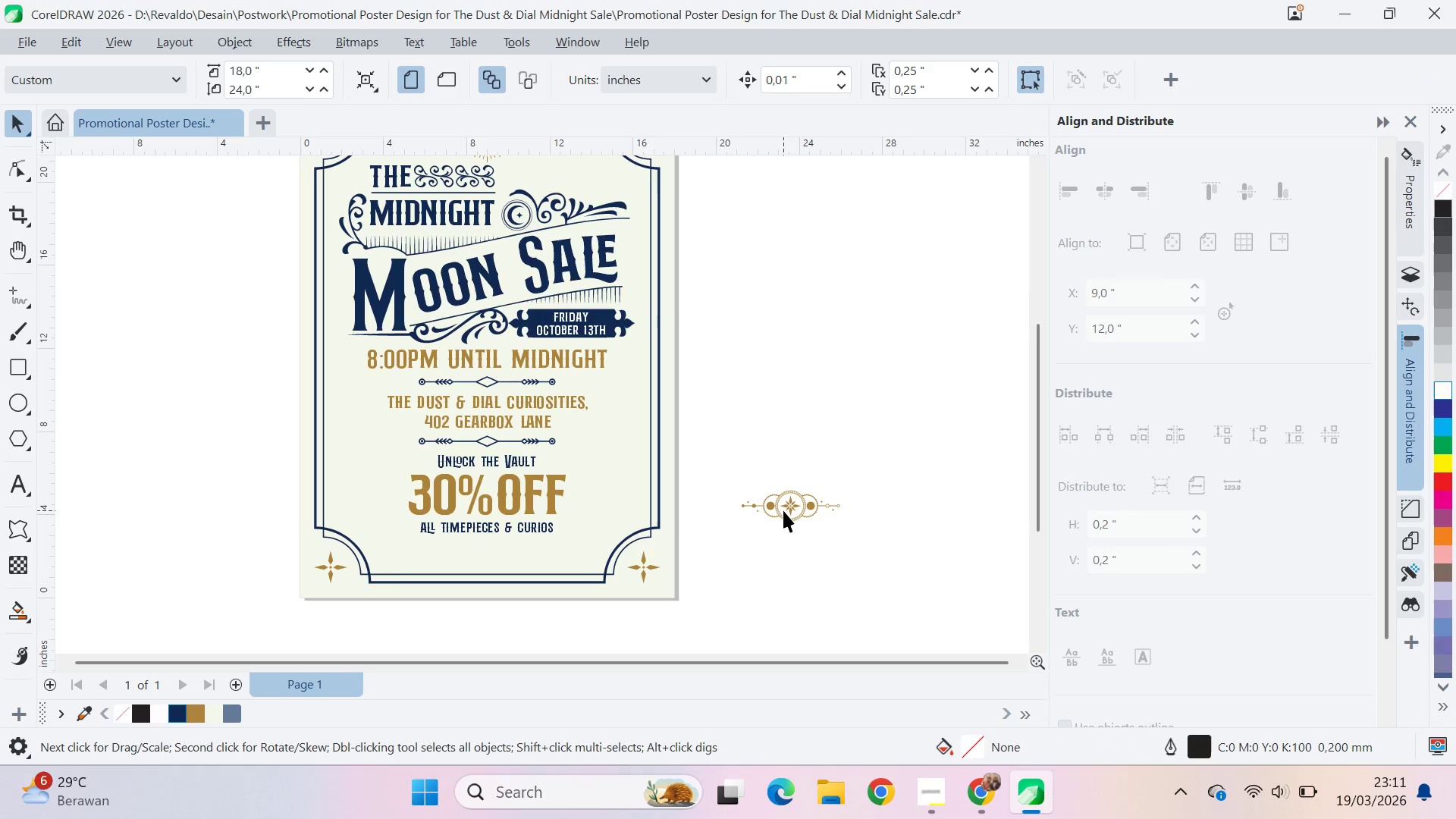 
left_click([792, 506])
 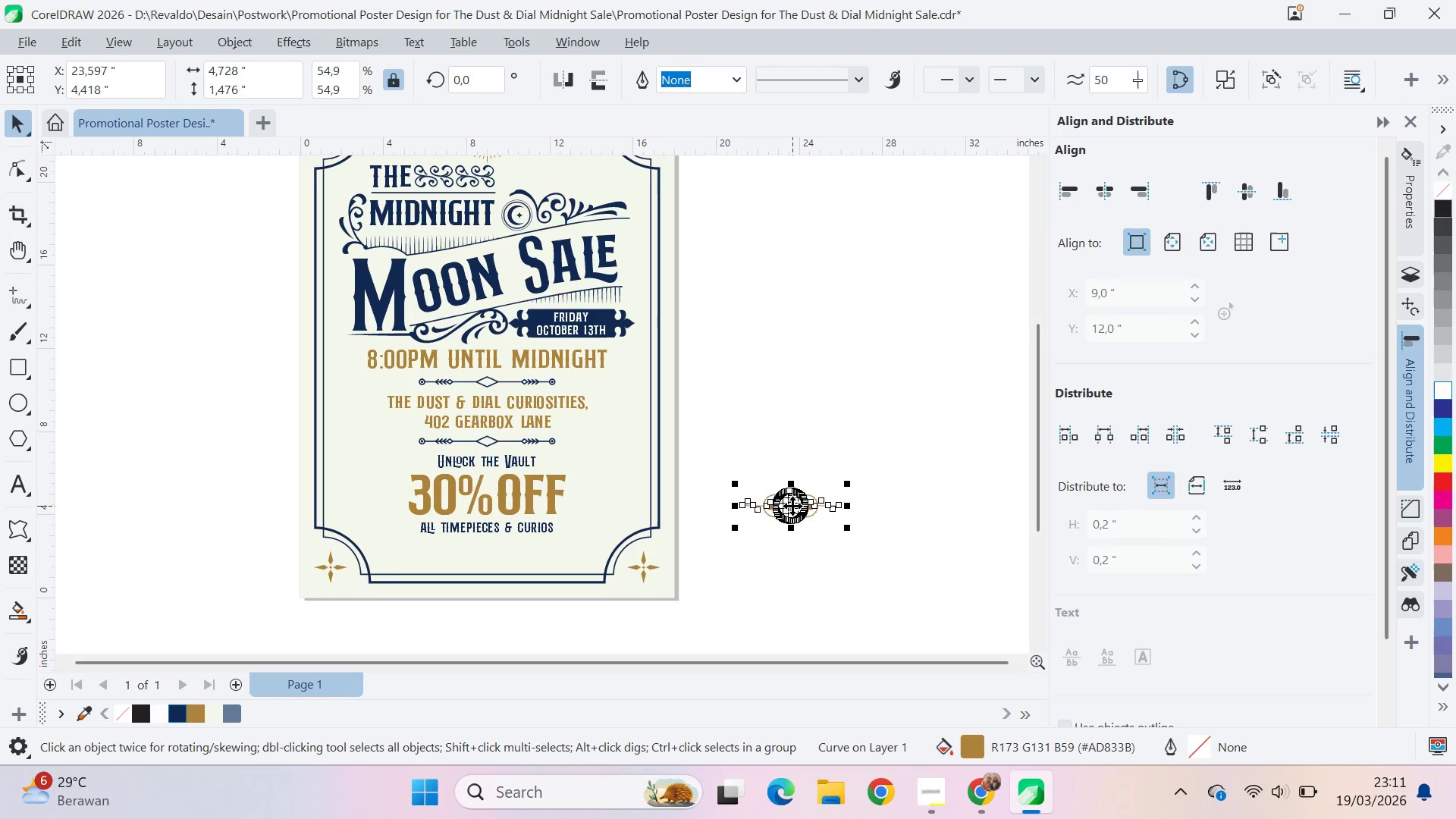 
hold_key(key=ShiftLeft, duration=0.53)
left_click([676, 504])
 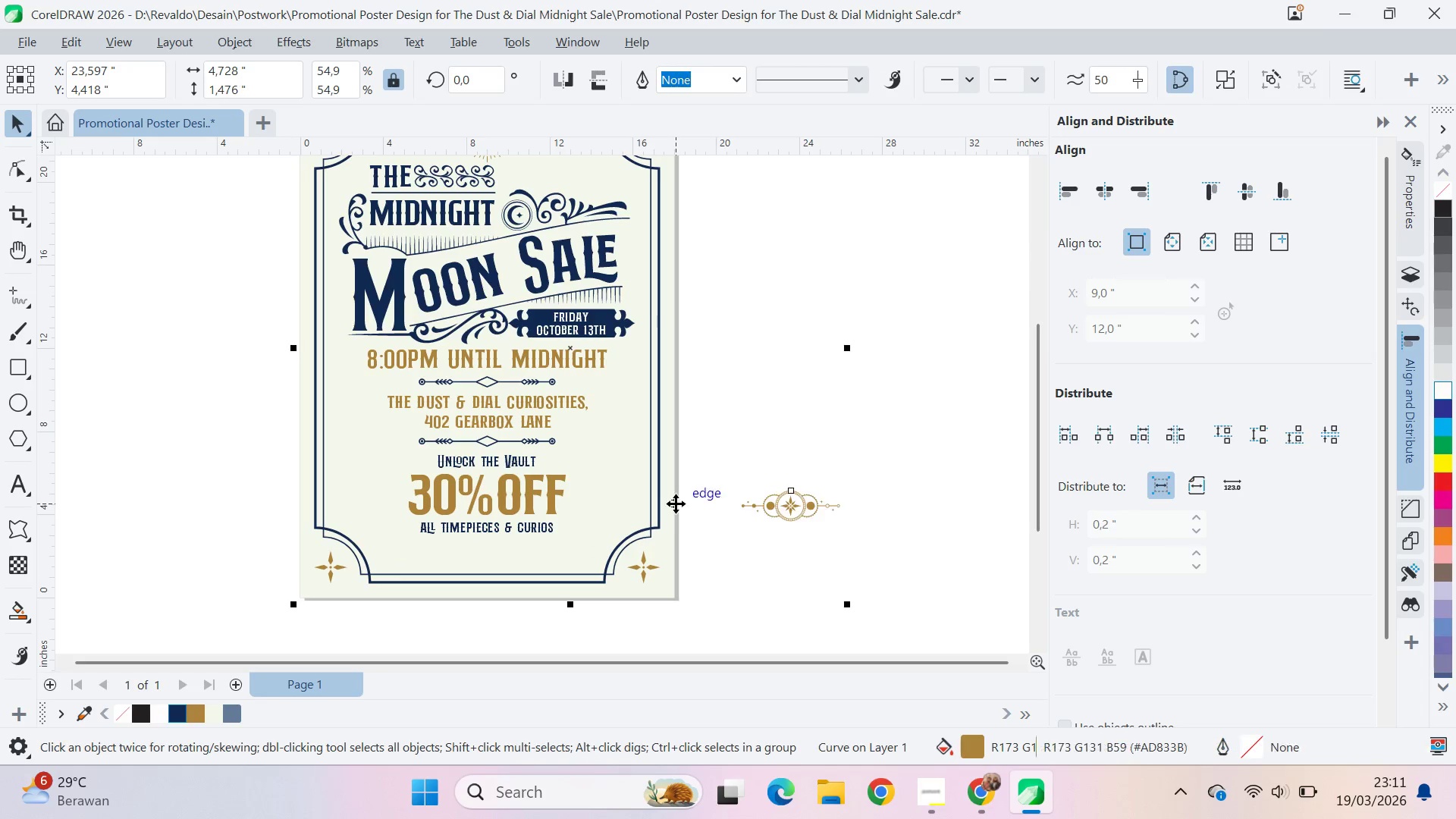 
key(C)
 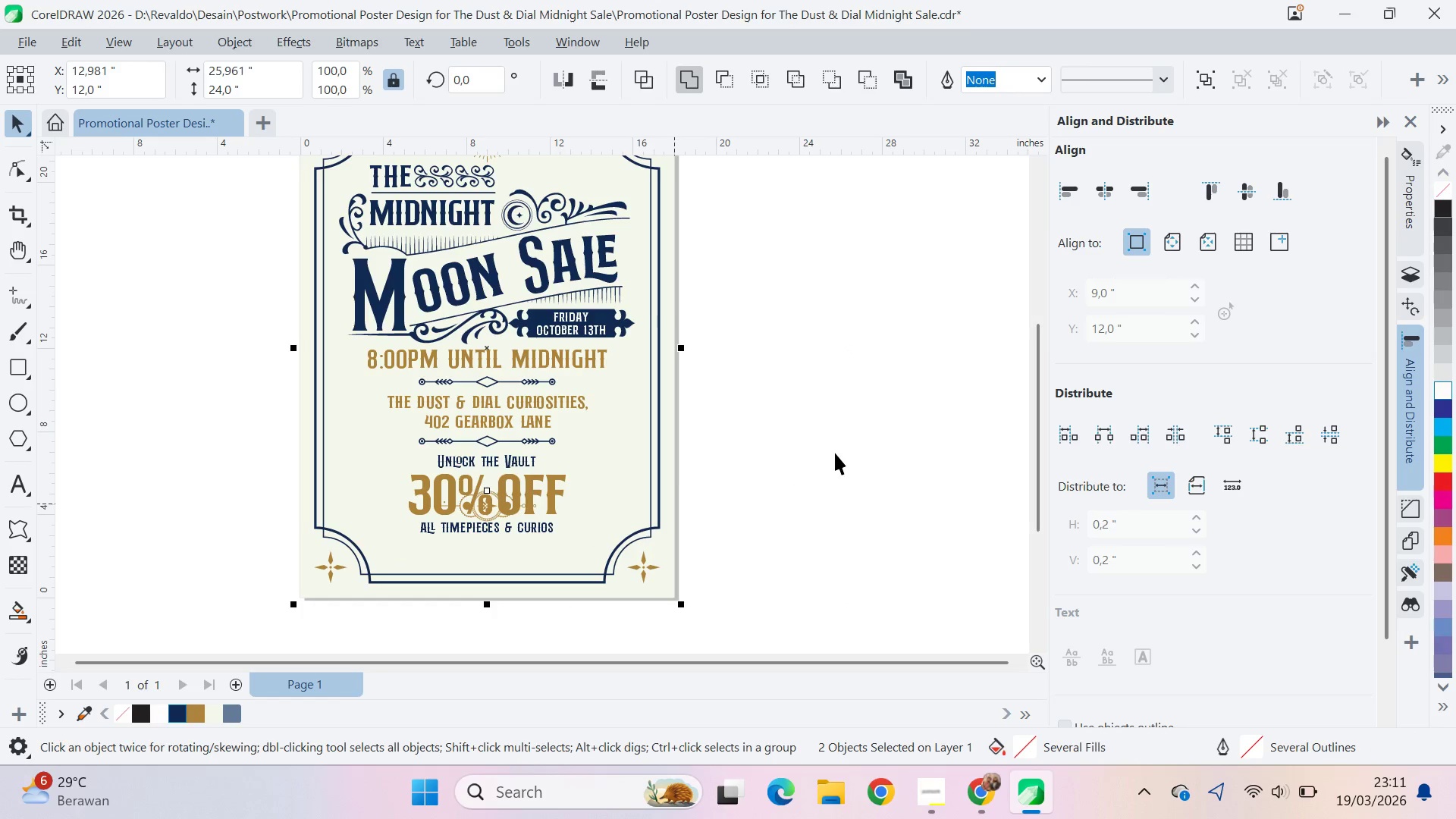 
left_click_drag(start_coordinate=[836, 453], to_coordinate=[828, 452])
 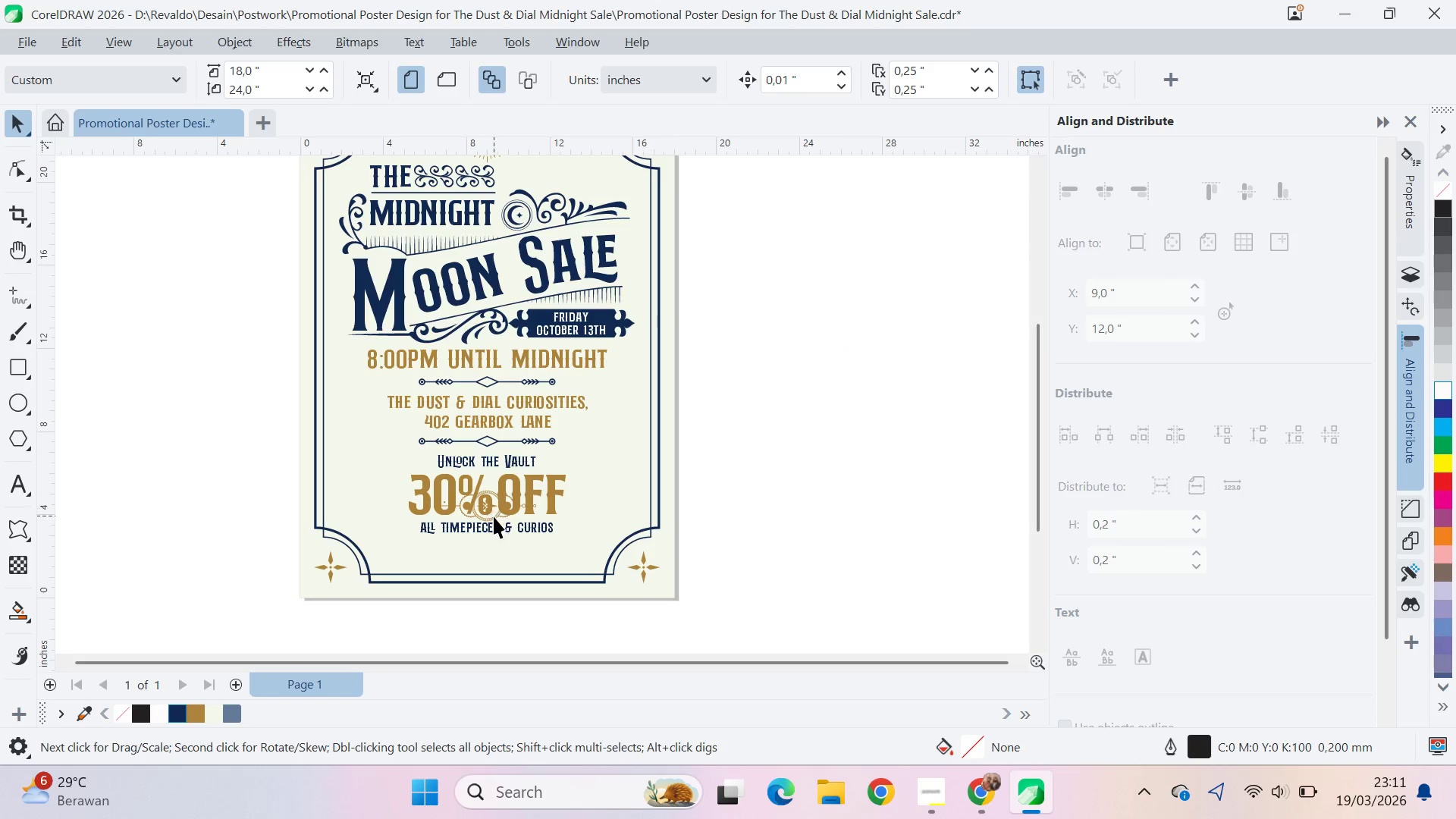 
left_click_drag(start_coordinate=[494, 518], to_coordinate=[497, 561])
 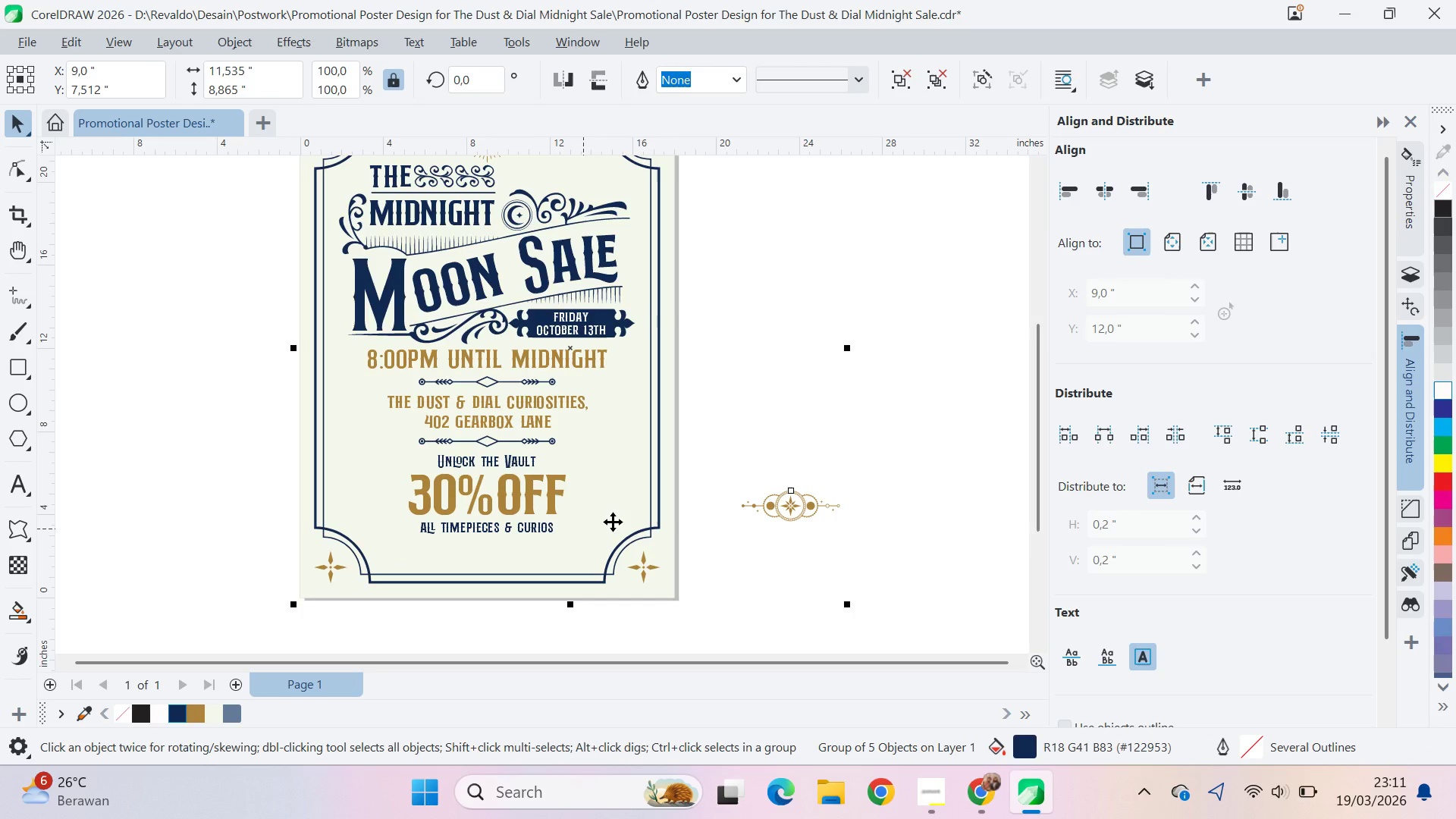 
hold_key(key=ShiftLeft, duration=0.58)
 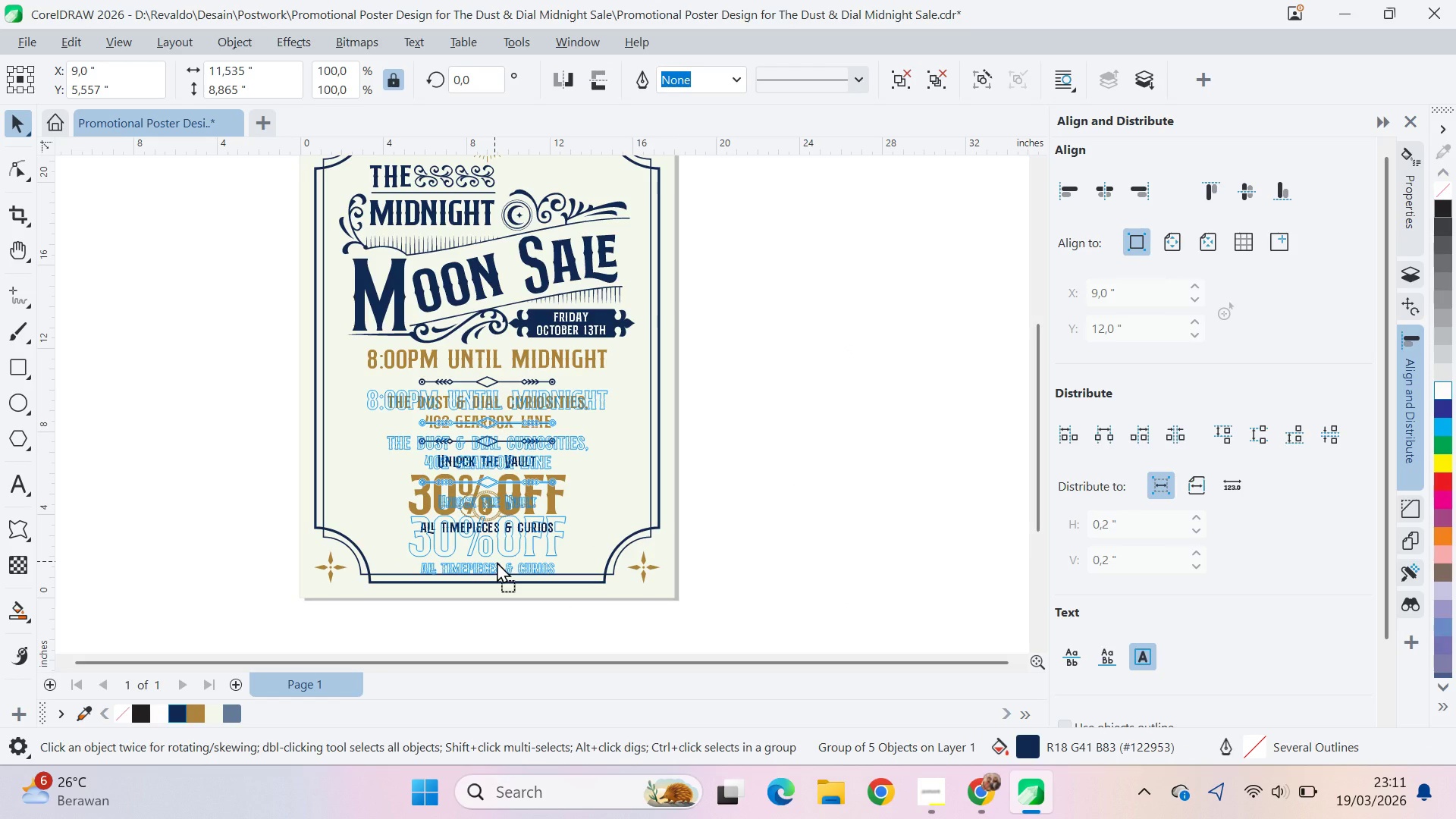 
key(Control+Z)
 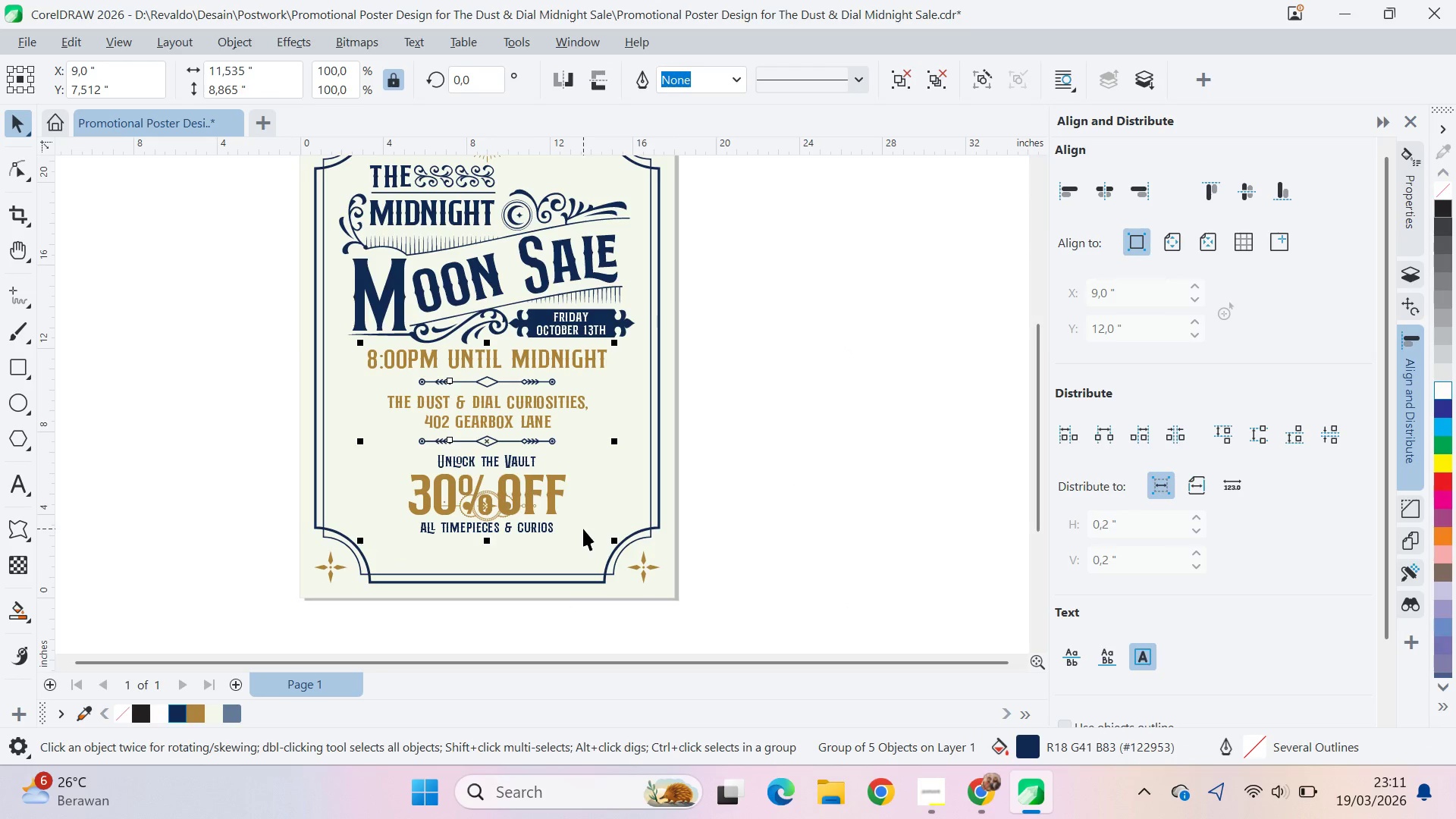 
key(Control+Z)
 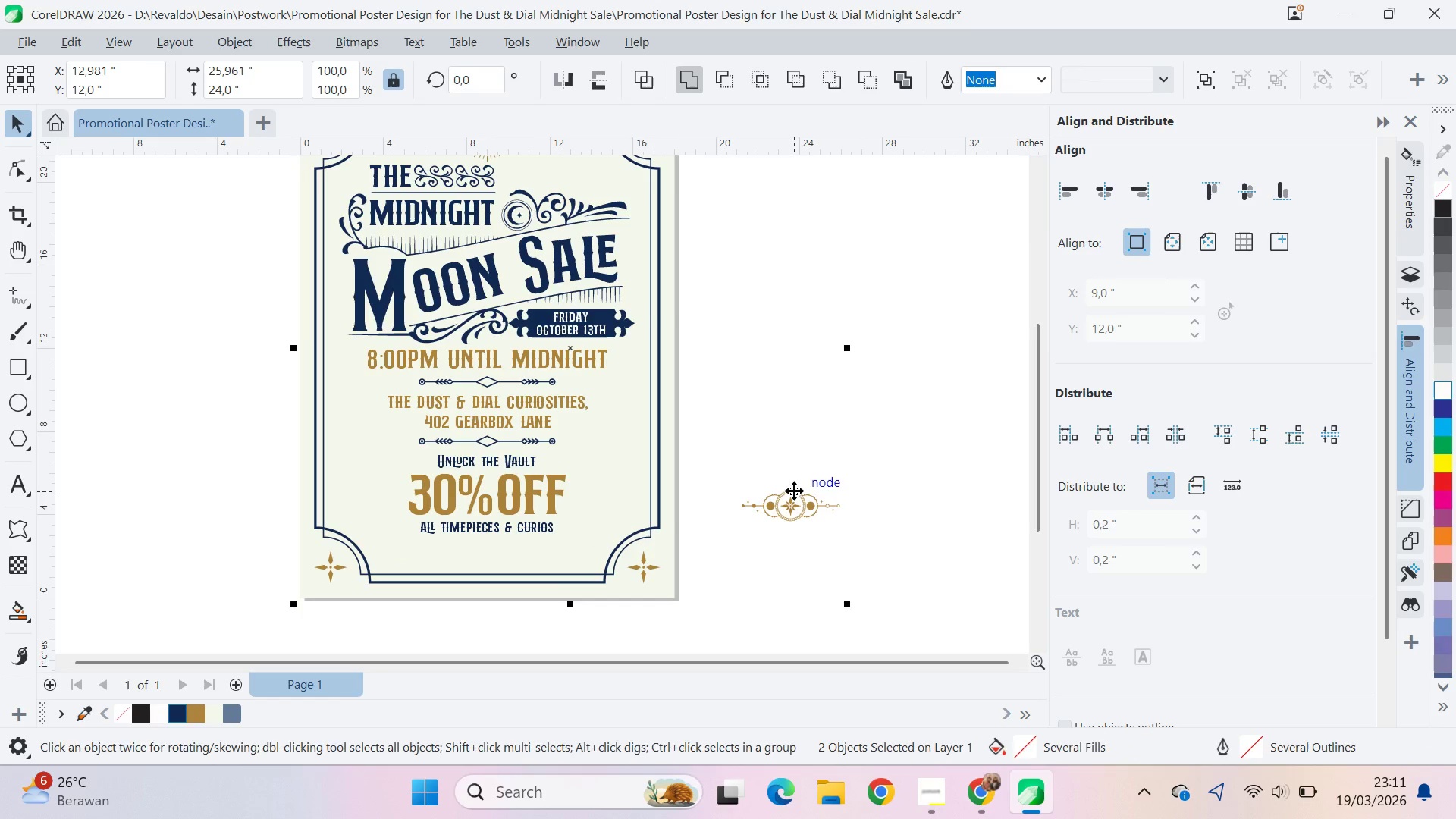 
left_click([794, 491])
 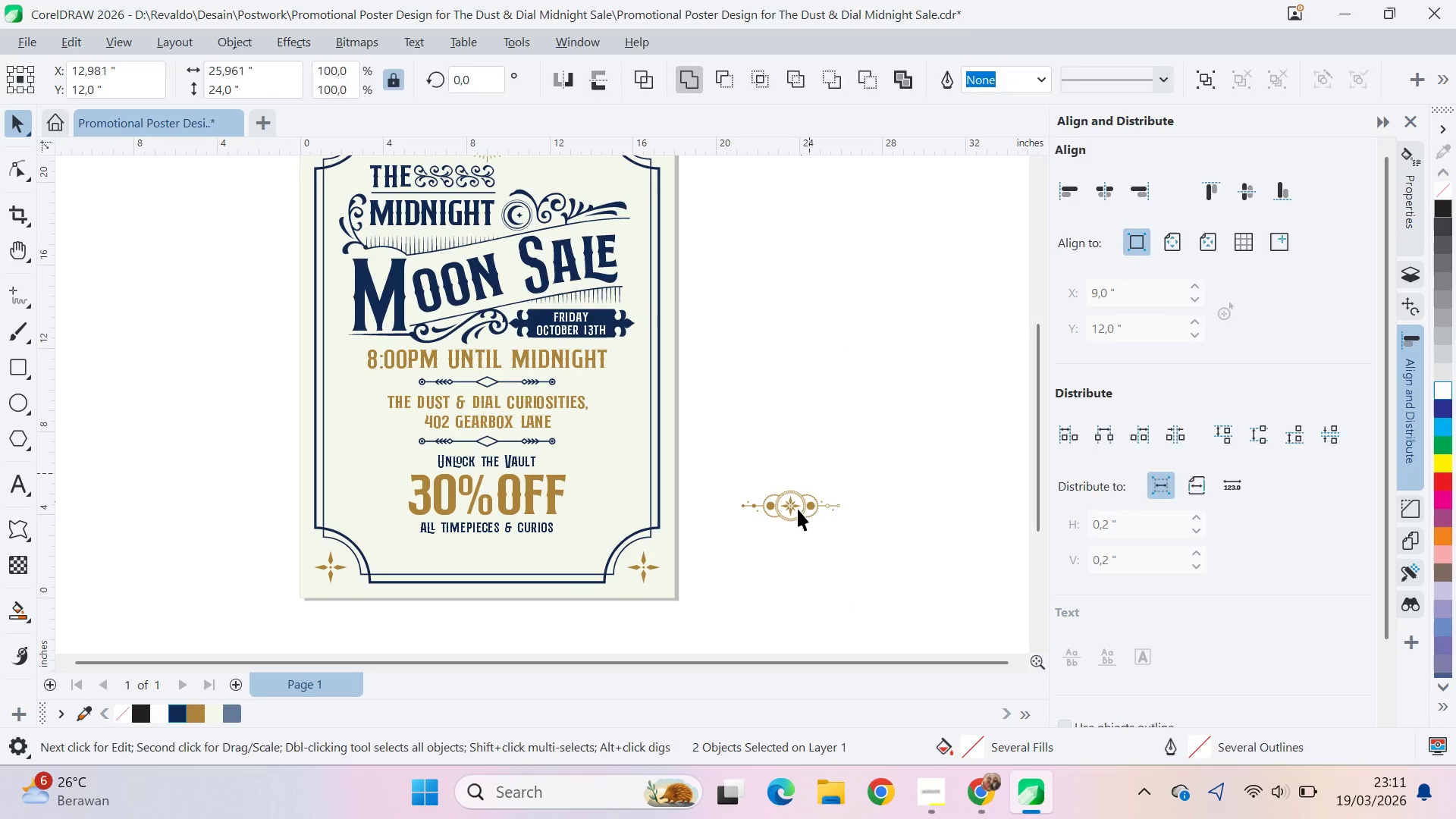 
left_click_drag(start_coordinate=[795, 515], to_coordinate=[802, 583])
 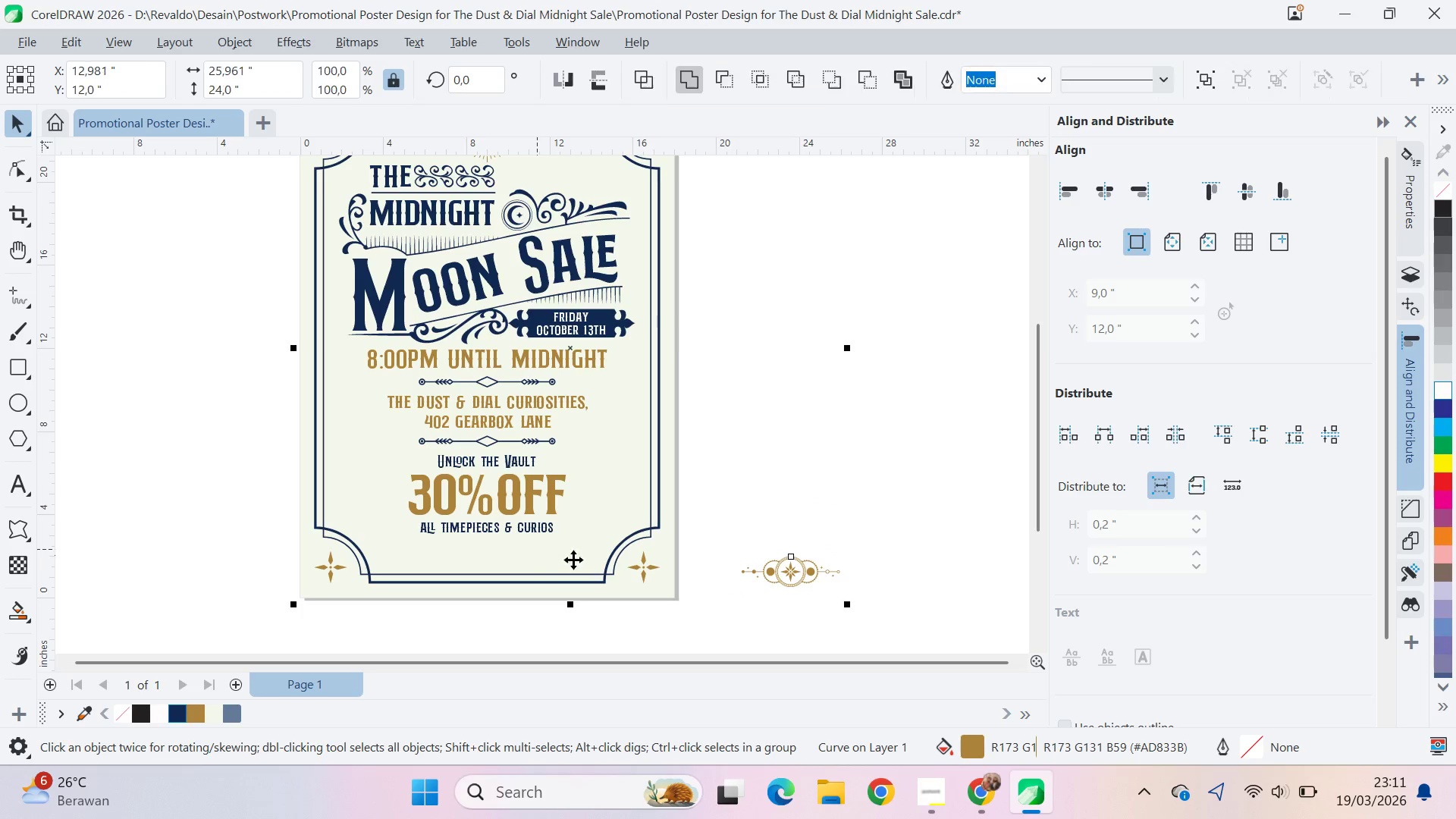 
hold_key(key=ShiftLeft, duration=1.02)
left_click([537, 549])
 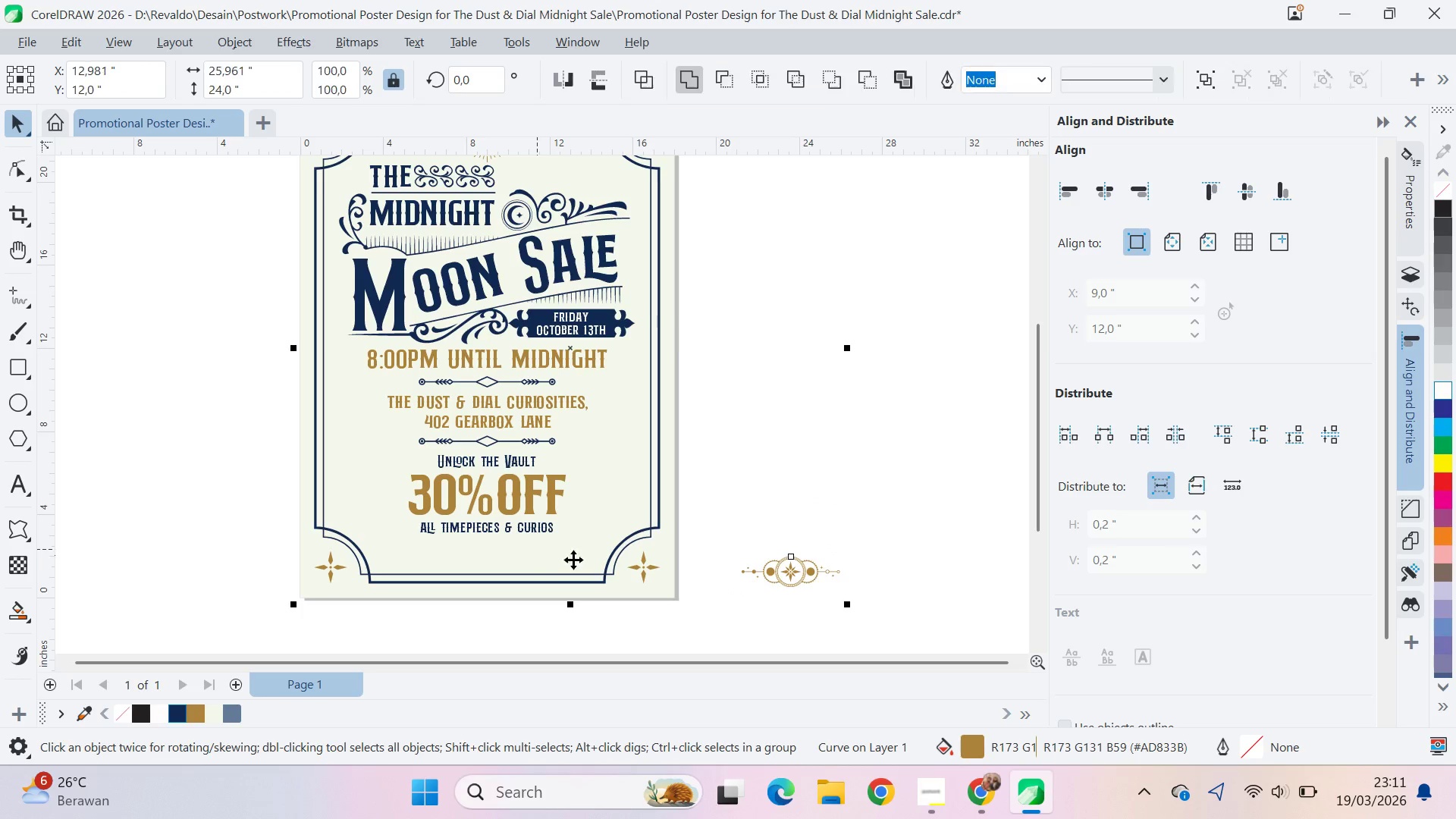 
key(C)
 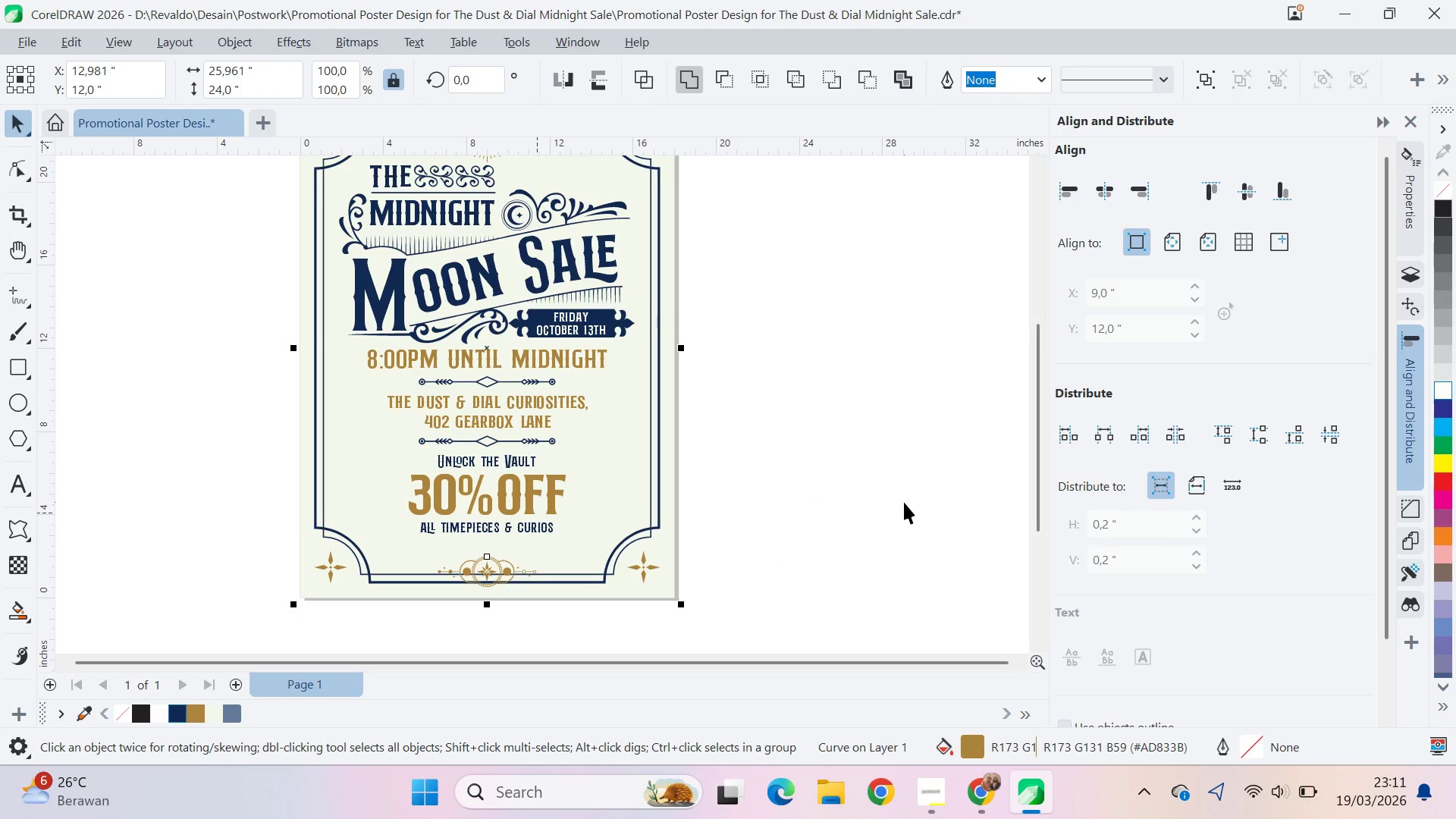 
double_click([904, 502])
 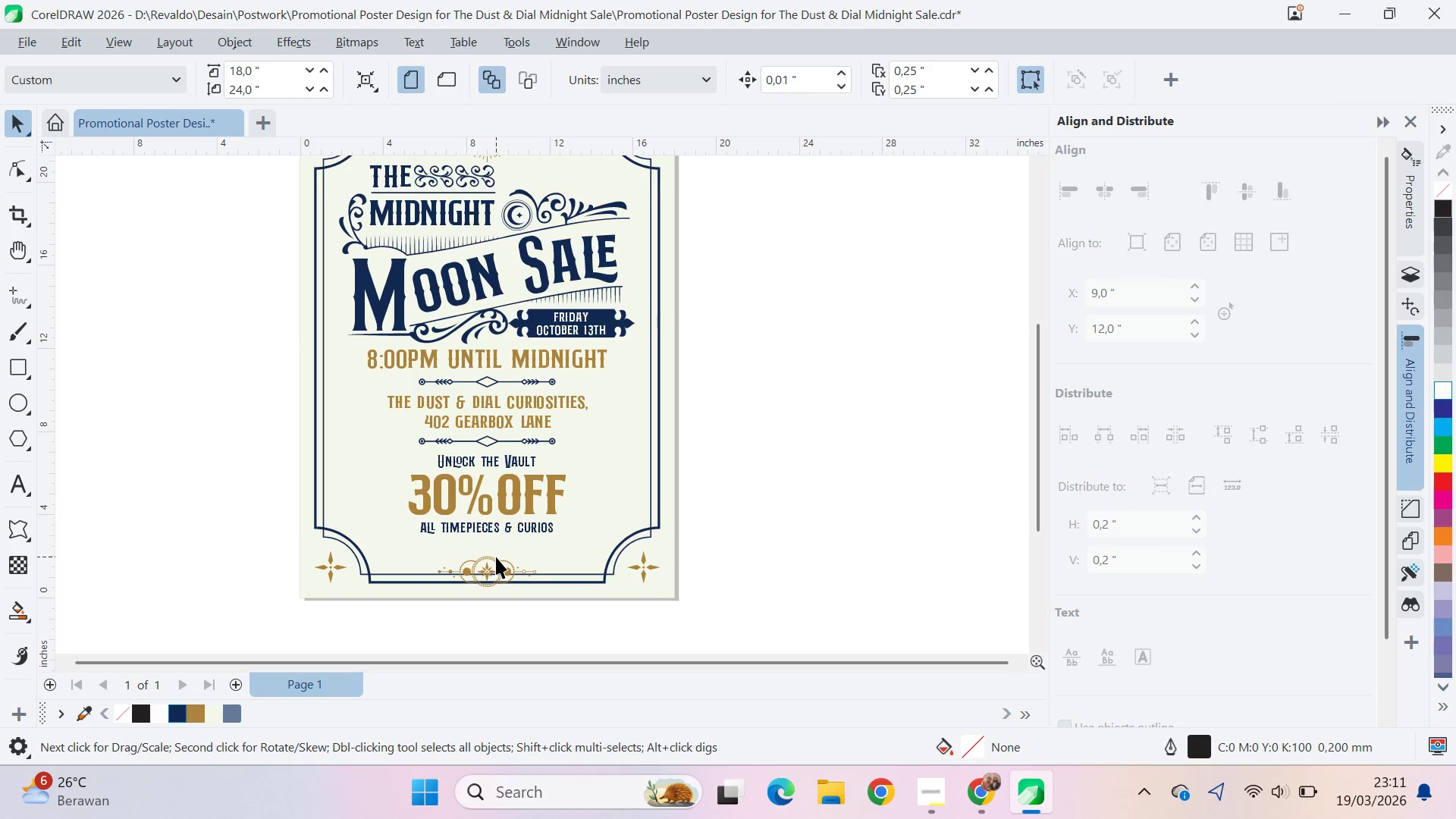 
left_click_drag(start_coordinate=[493, 560], to_coordinate=[493, 566])
 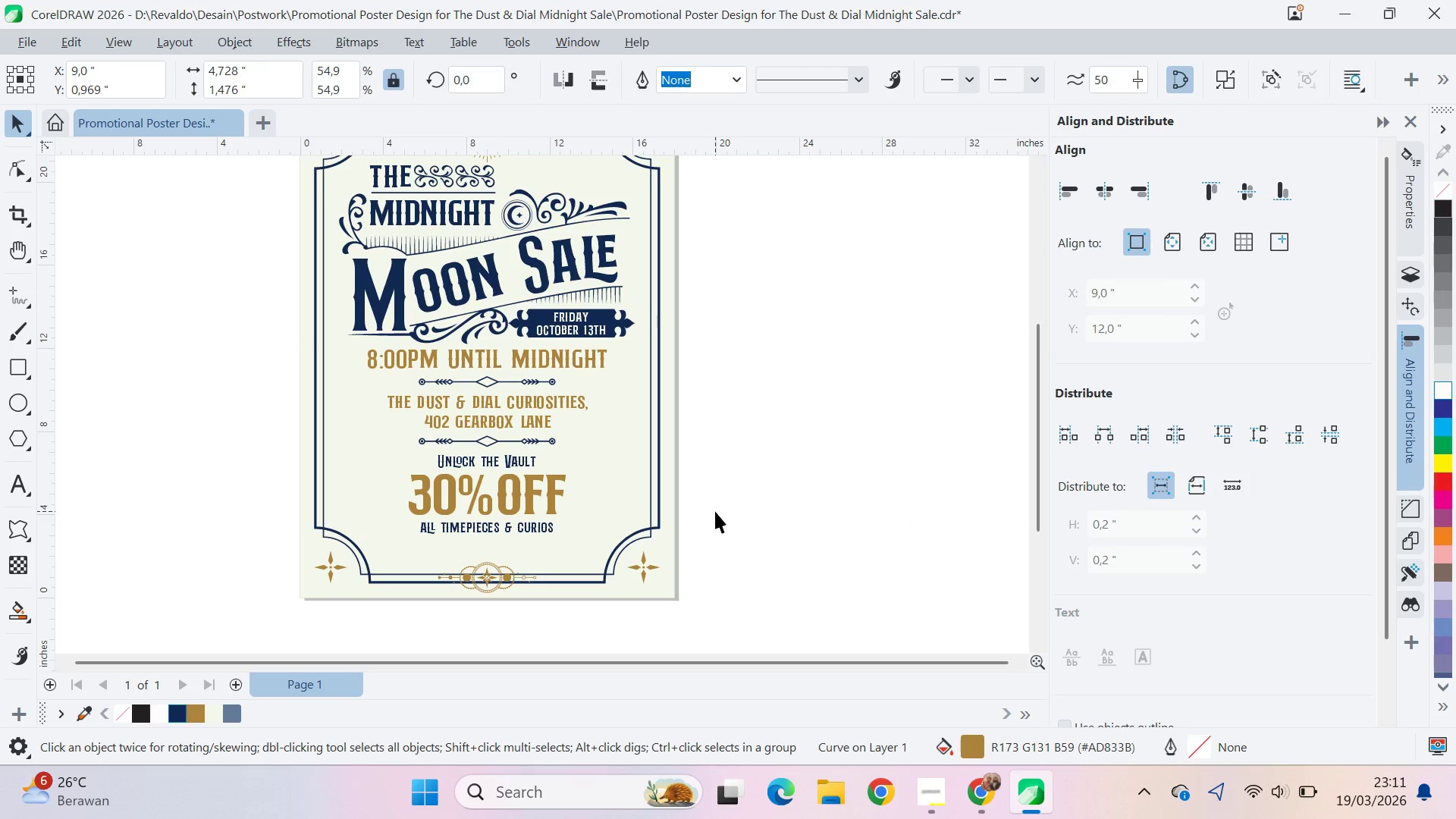 
hold_key(key=ShiftLeft, duration=1.5)
 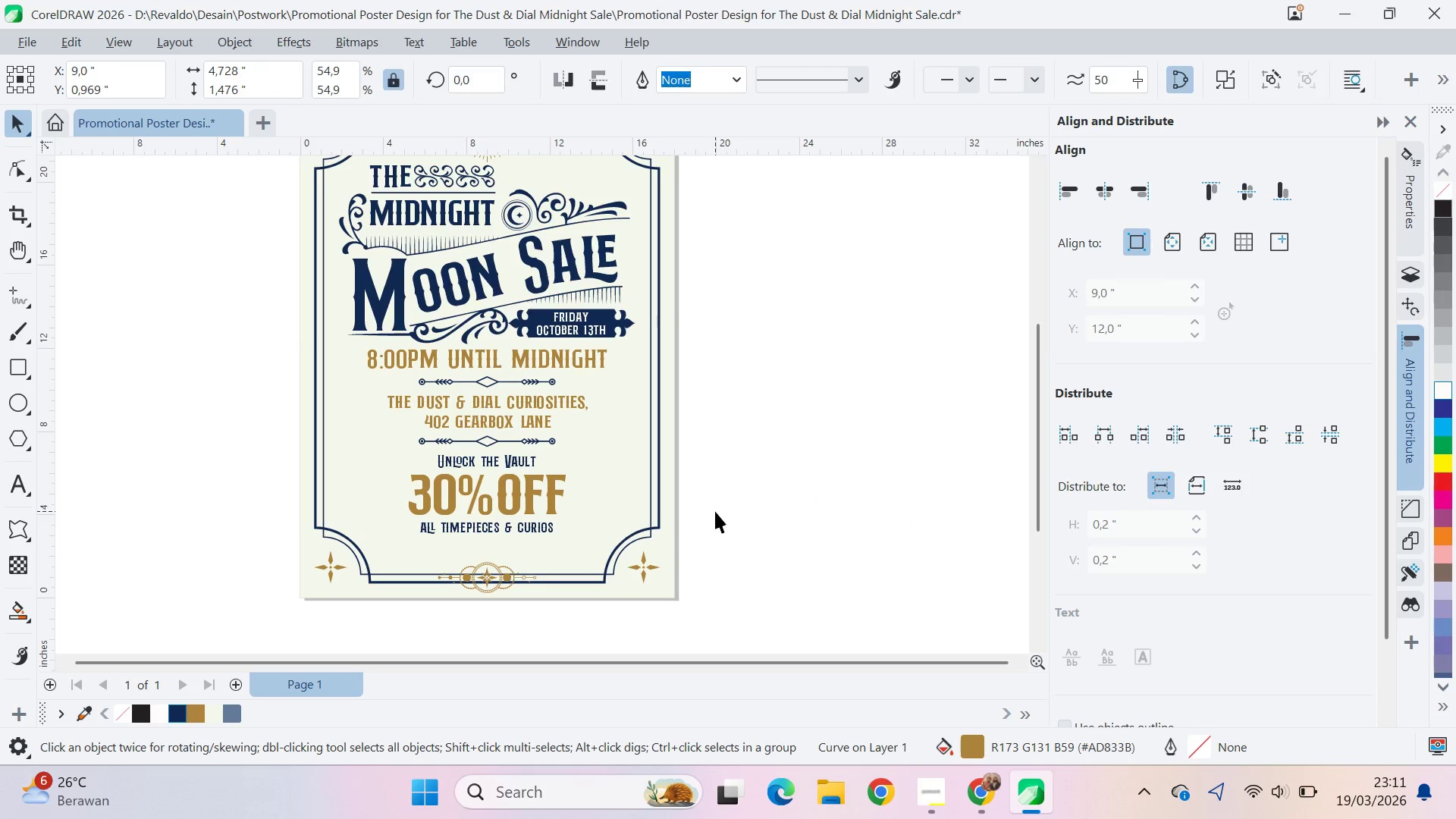 
key(Shift+ShiftLeft)
 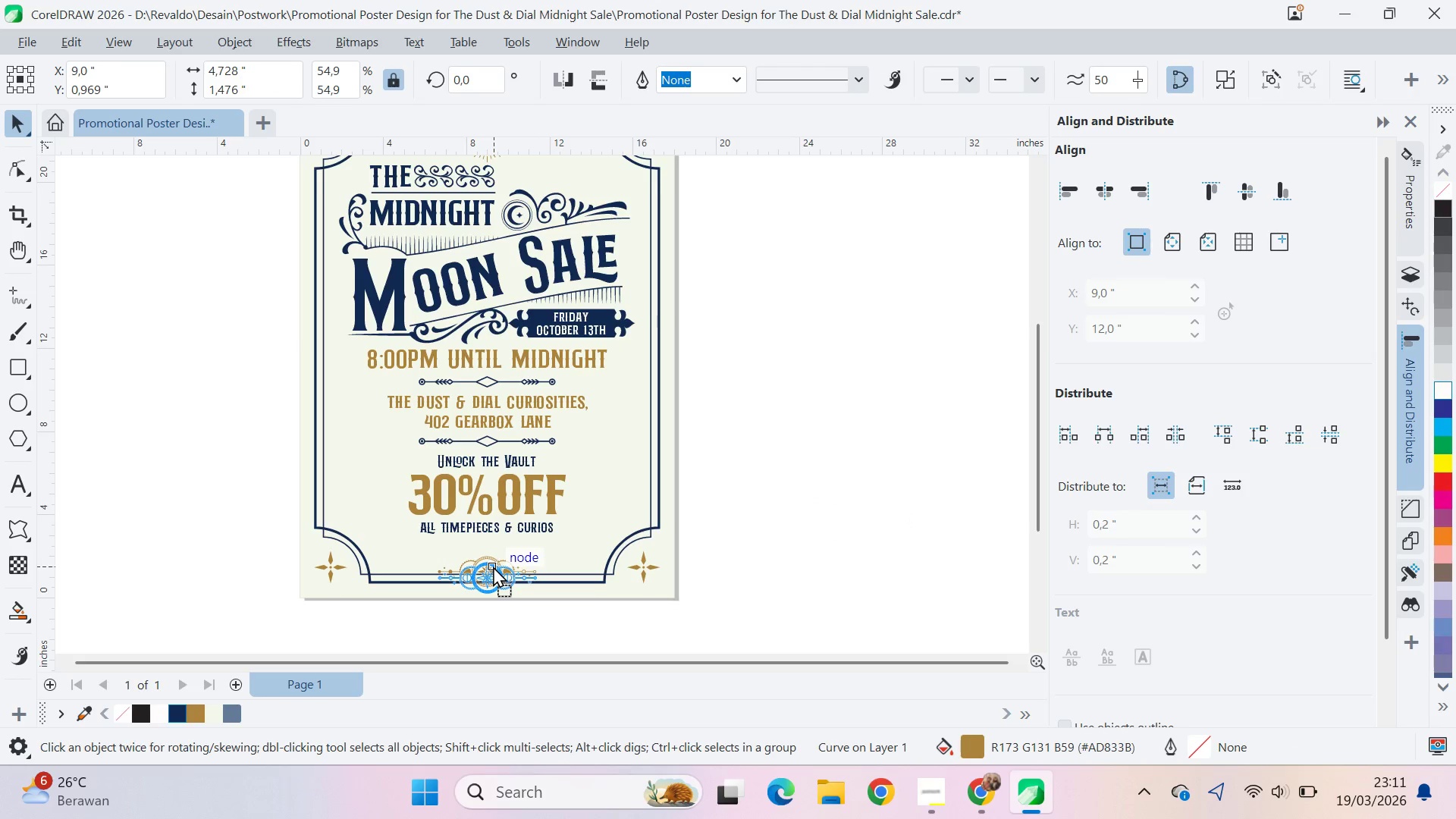 
key(Shift+ShiftLeft)
 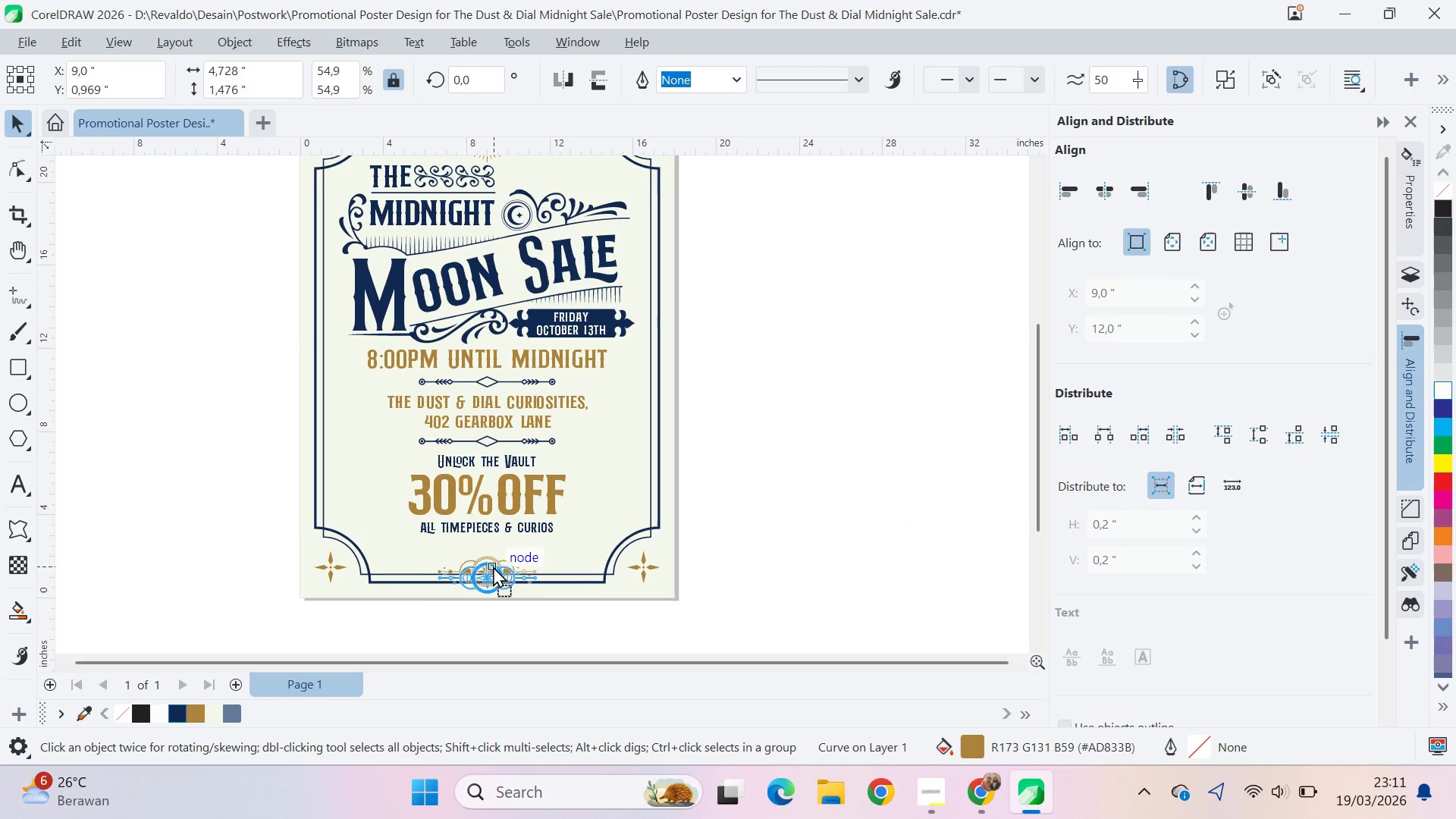 
key(Shift+ShiftLeft)
 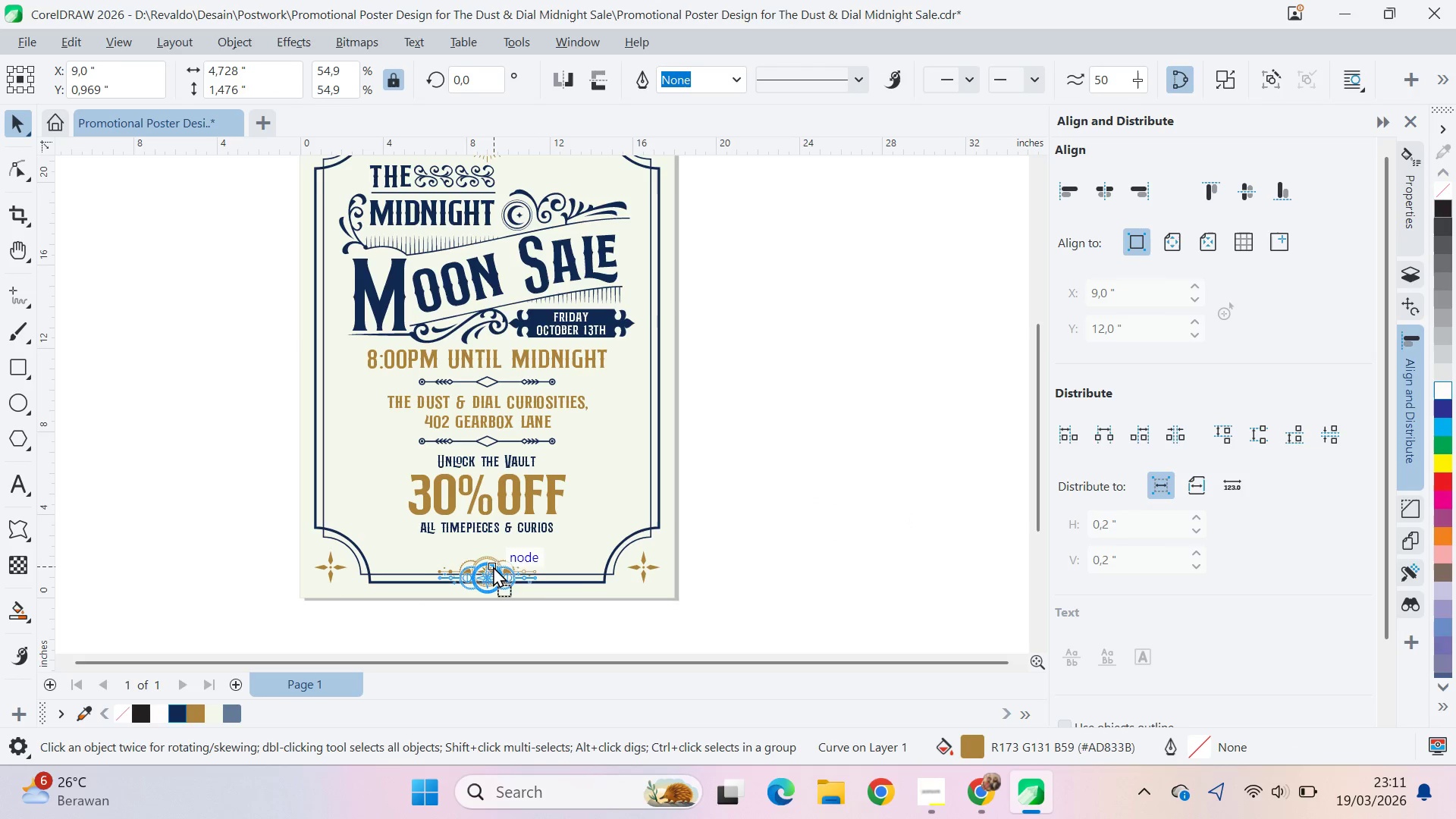 
key(Shift+ShiftLeft)
 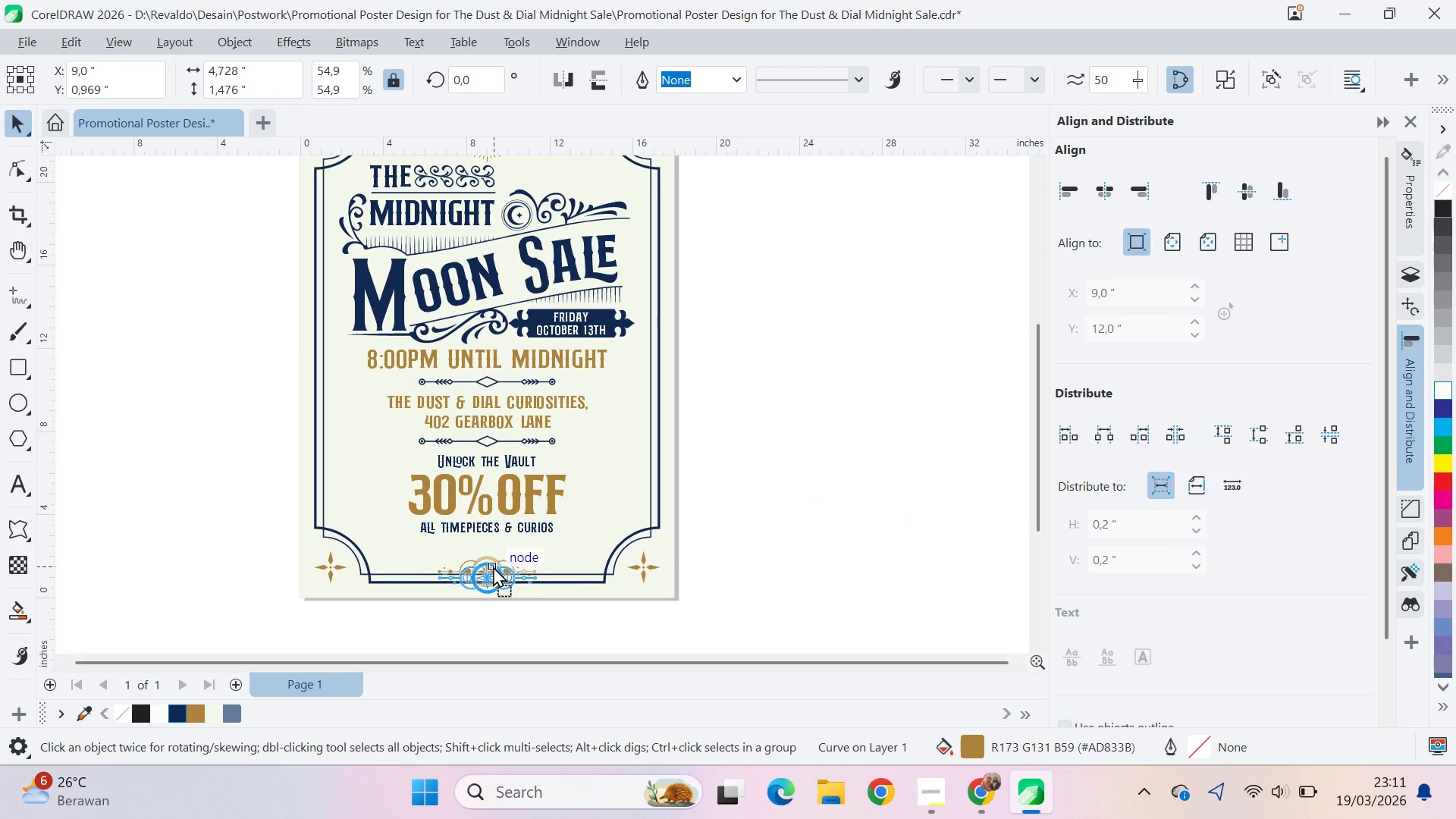 
key(Shift+ShiftLeft)
 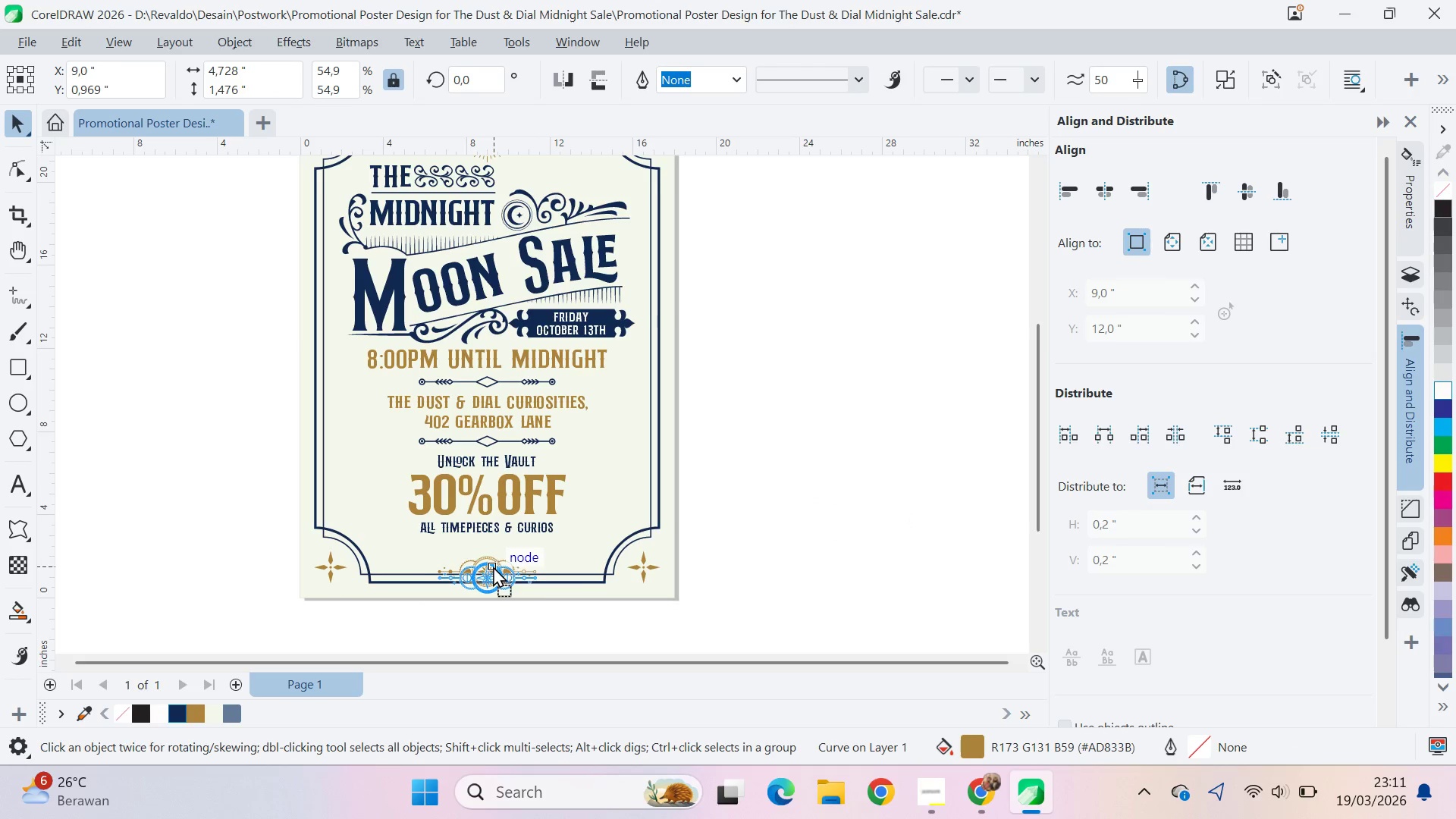 
key(Shift+ShiftLeft)
 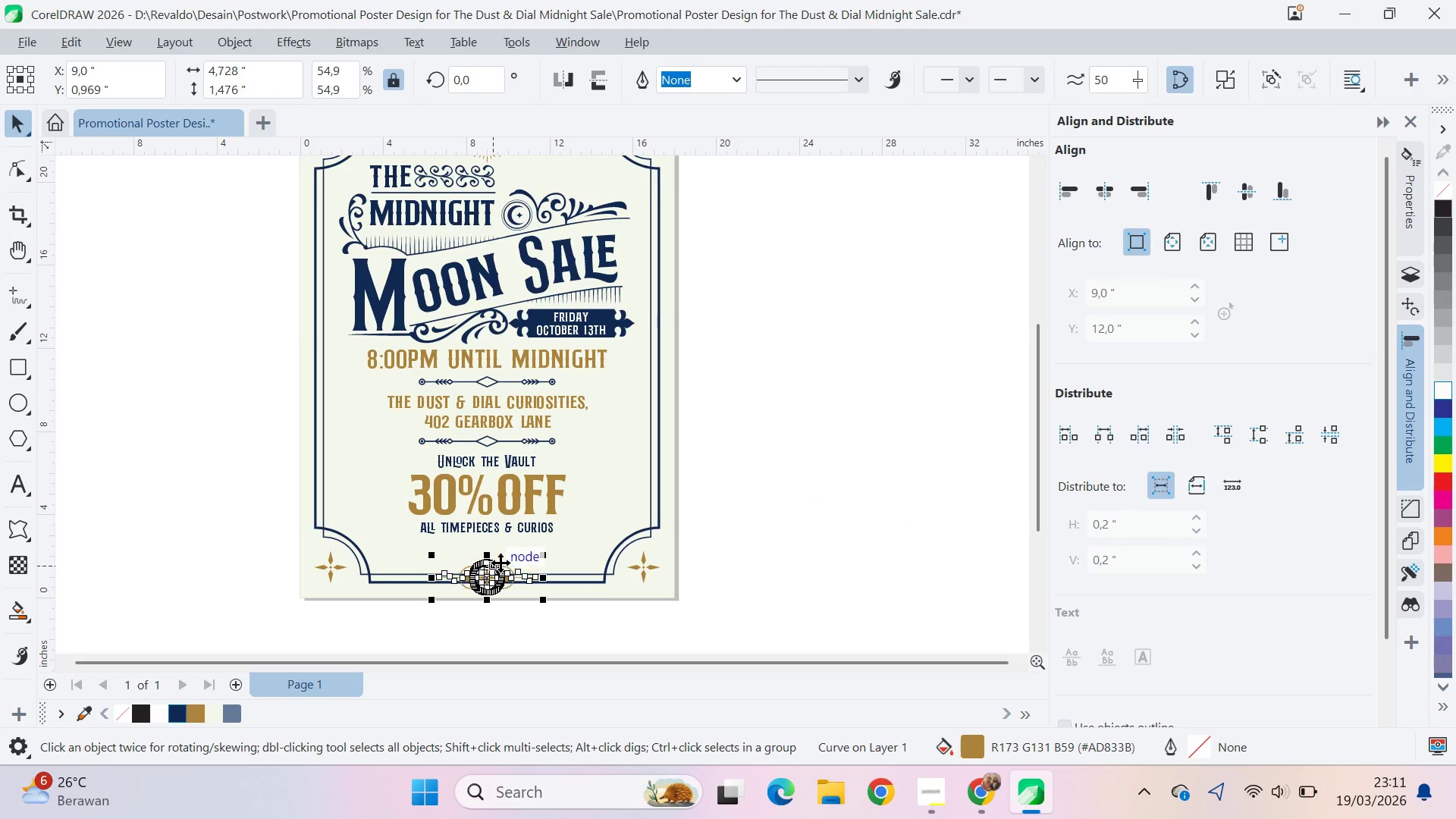 
key(Shift+ShiftLeft)
 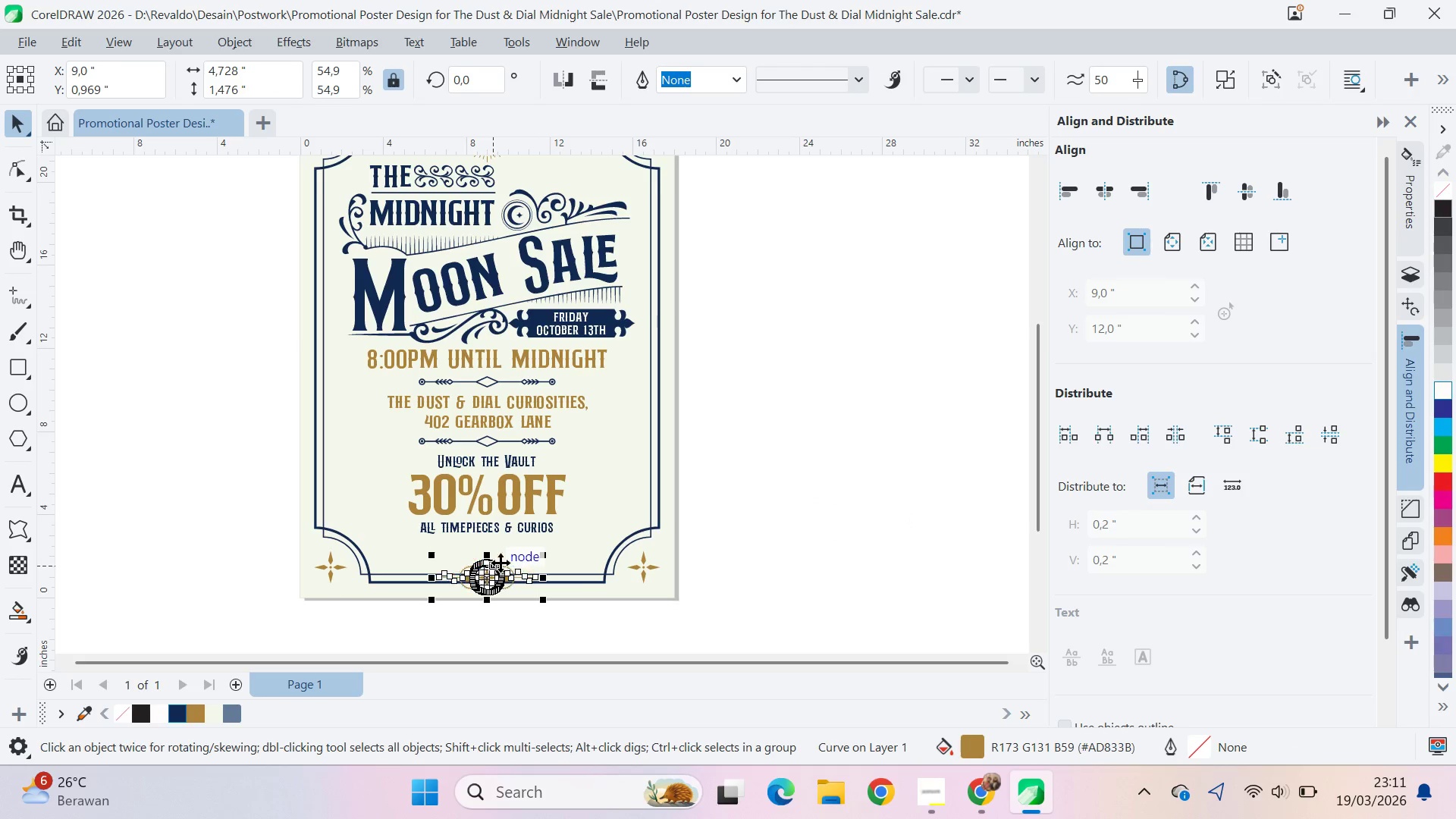 
key(Shift+ShiftLeft)
 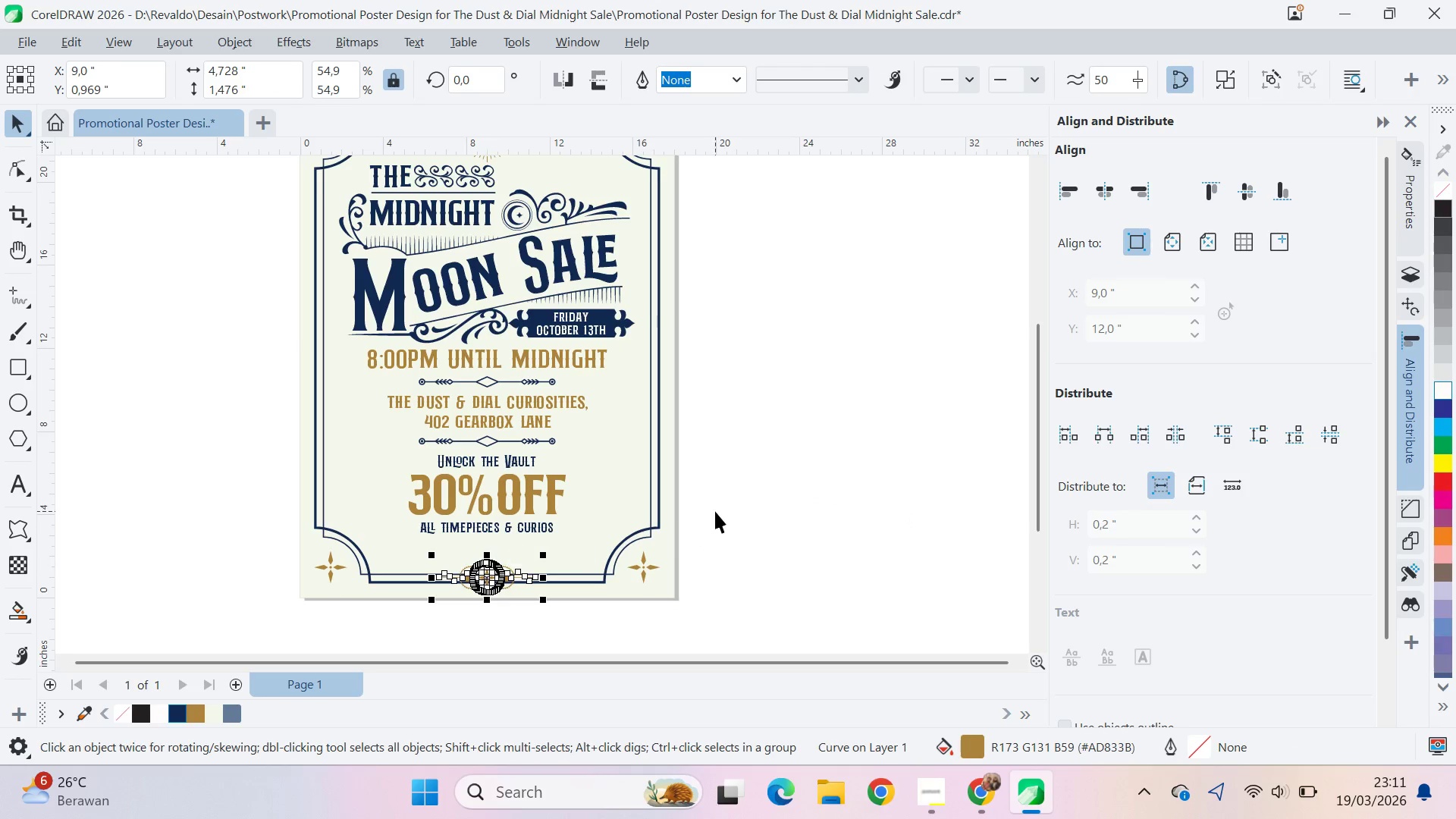 
left_click([715, 511])
 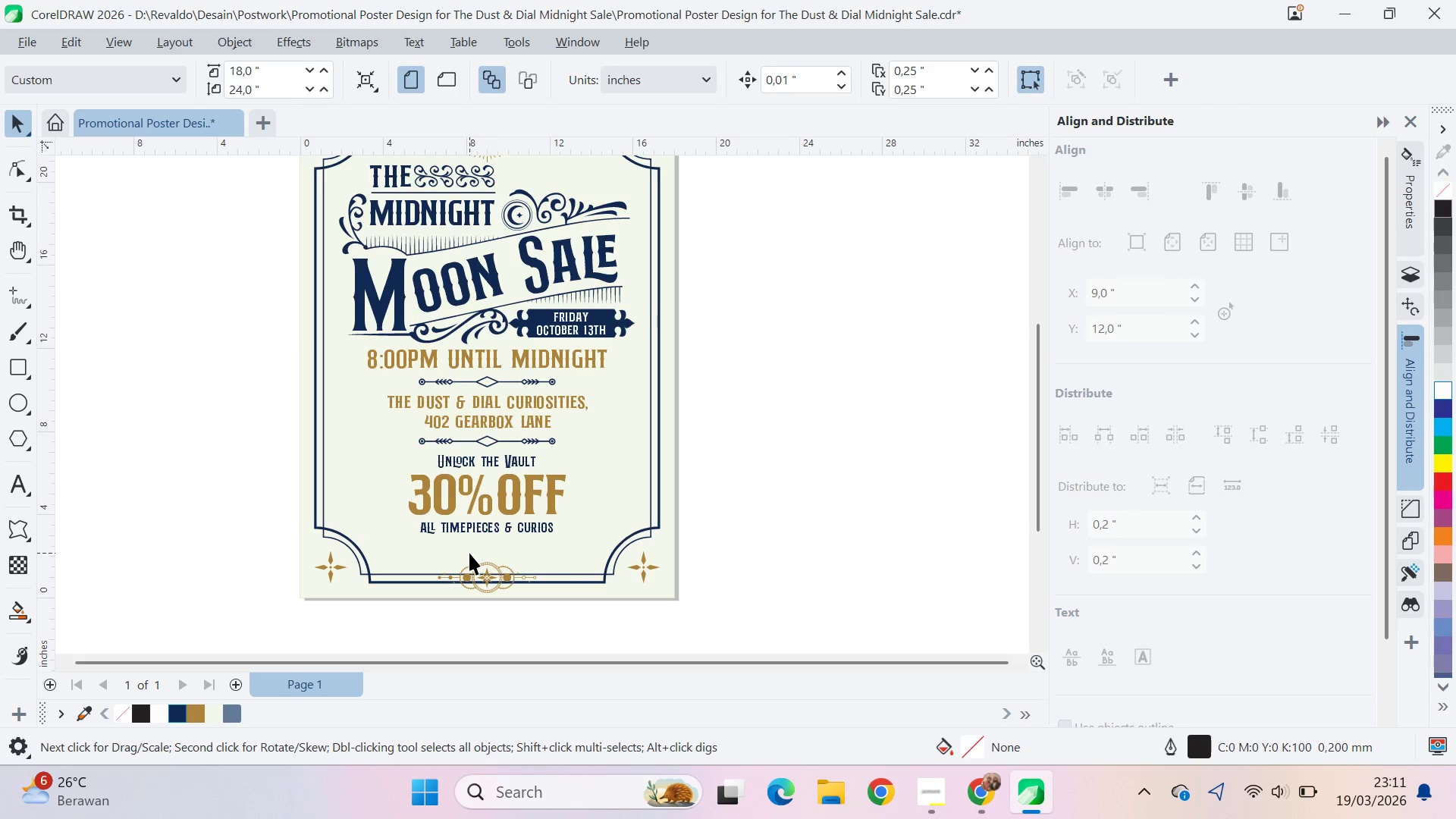 
scroll: coordinate [474, 532], scroll_direction: down, amount: 2.0
 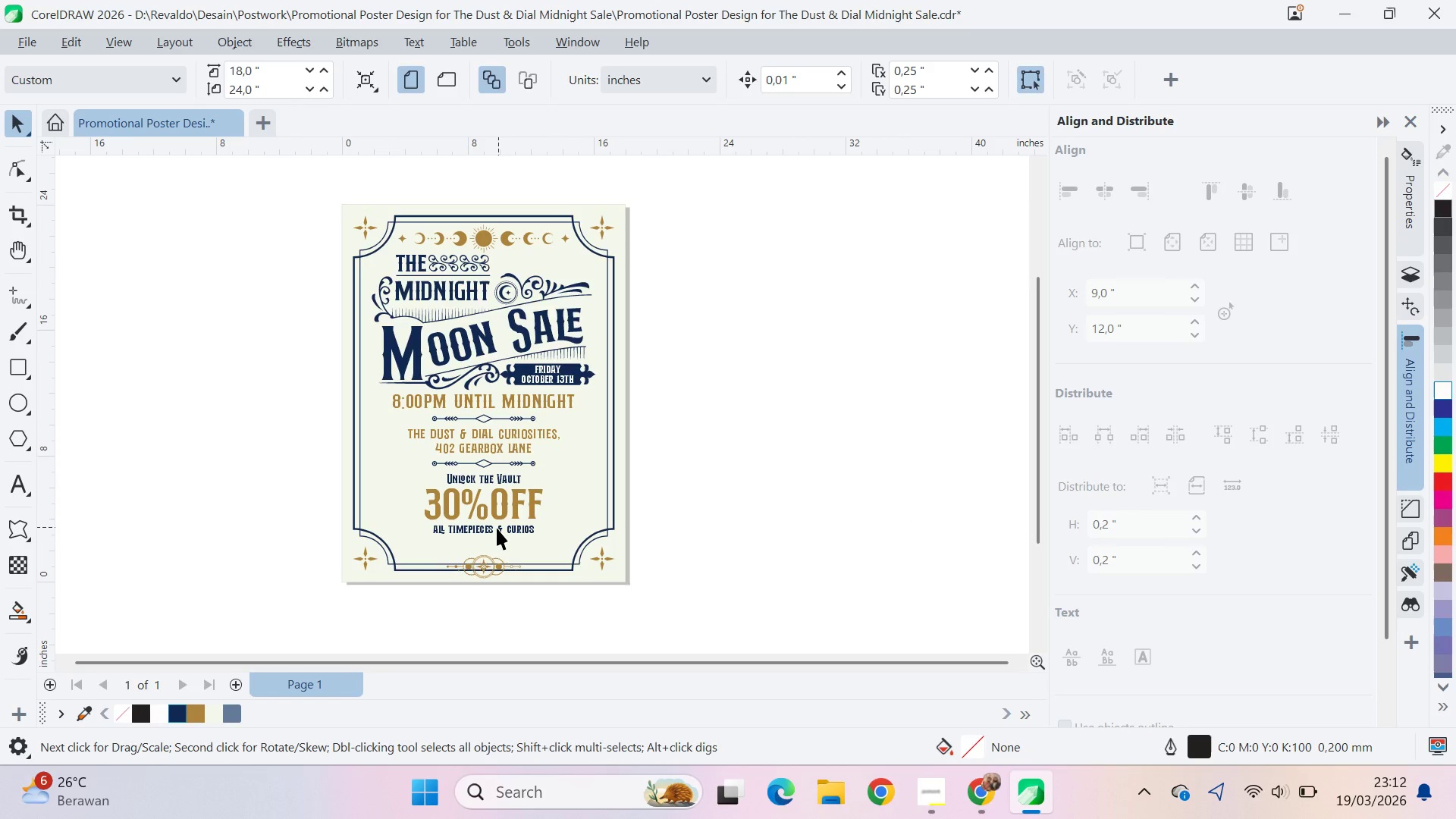 
left_click_drag(start_coordinate=[488, 560], to_coordinate=[490, 522])
 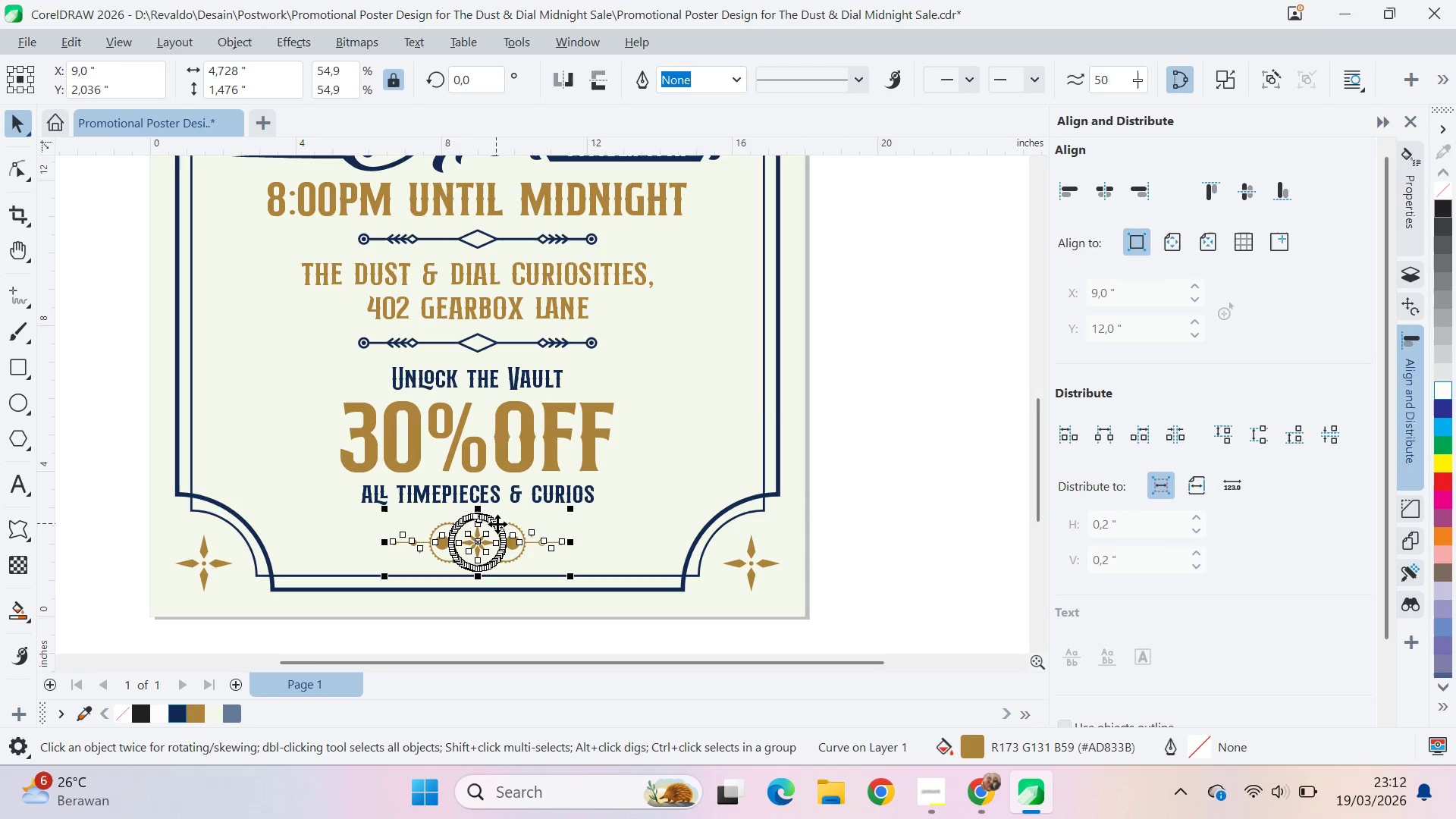 
hold_key(key=ShiftLeft, duration=1.47)
 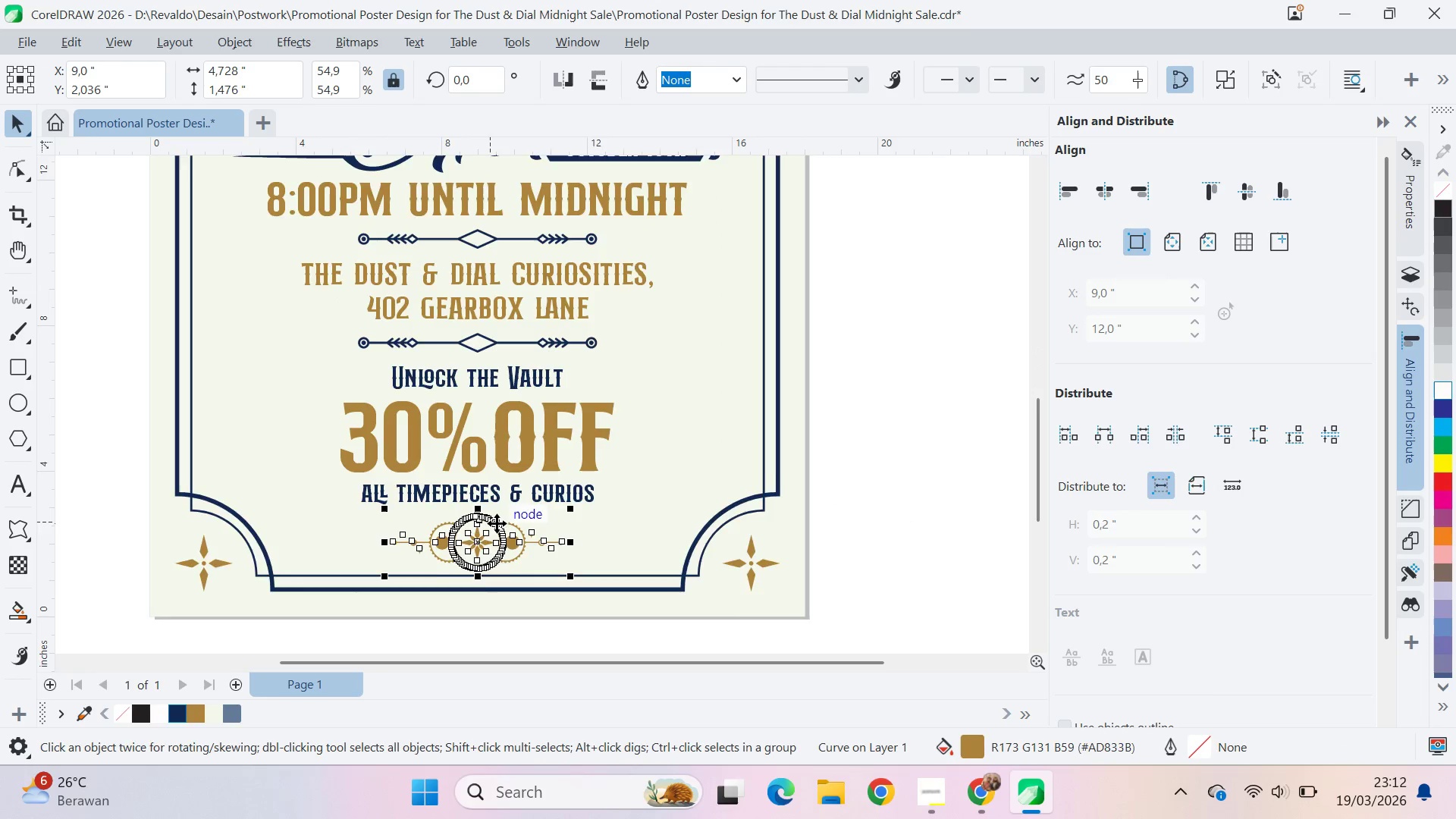 
scroll: coordinate [488, 560], scroll_direction: up, amount: 6.0
 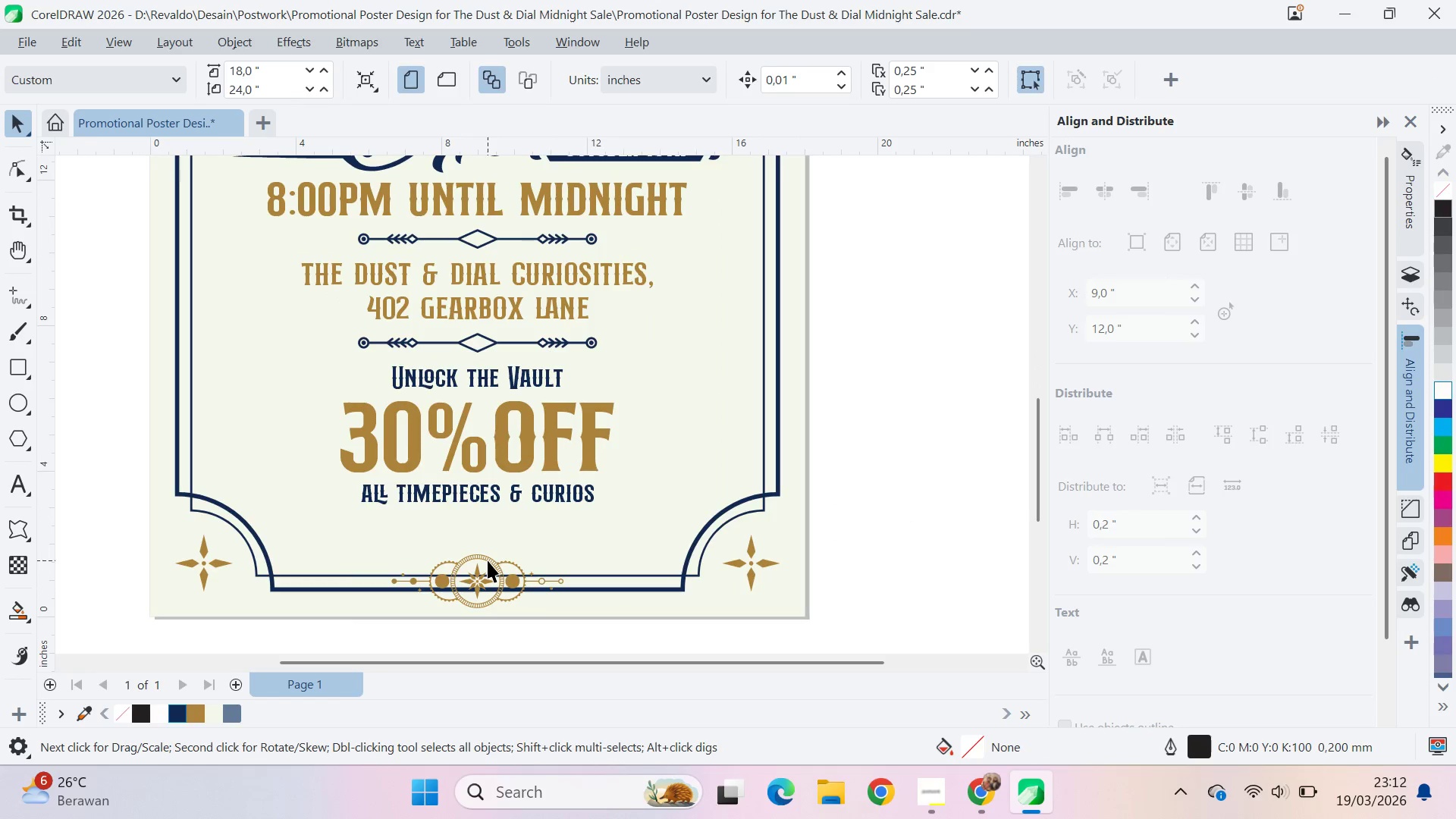 
scroll: coordinate [500, 525], scroll_direction: down, amount: 3.0
 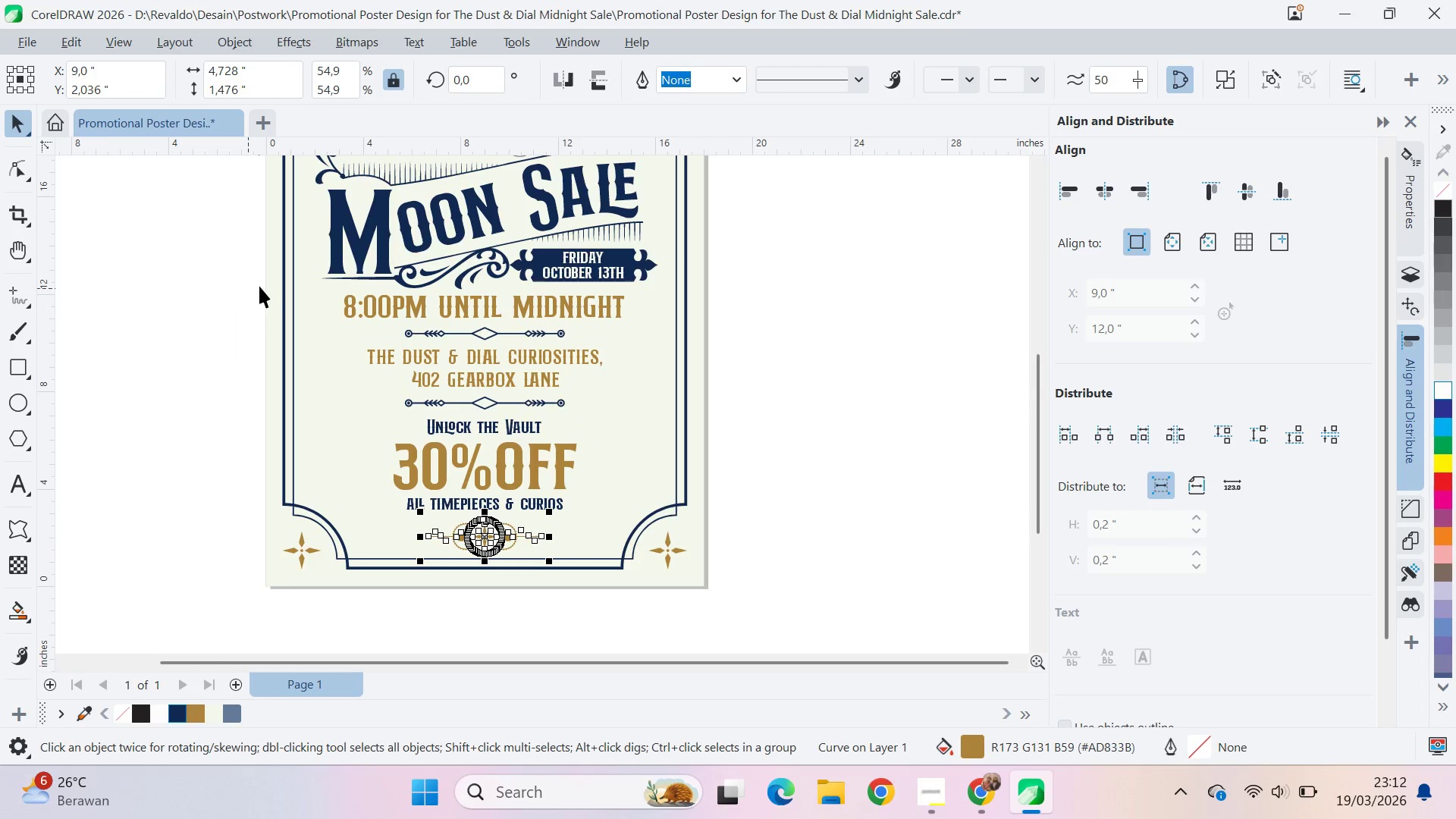 
left_click_drag(start_coordinate=[259, 284], to_coordinate=[713, 522])
 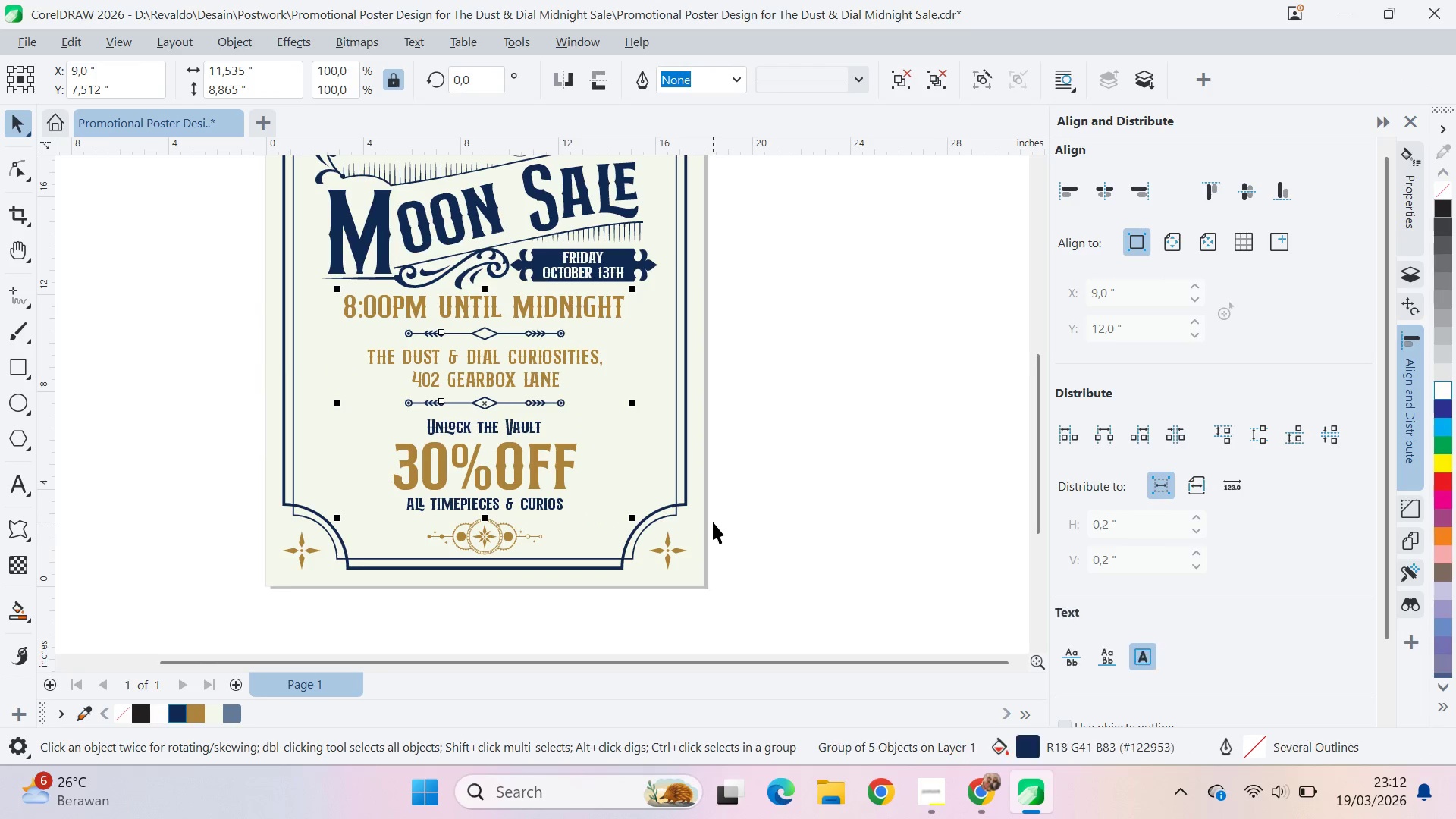 
key(Control+G)